 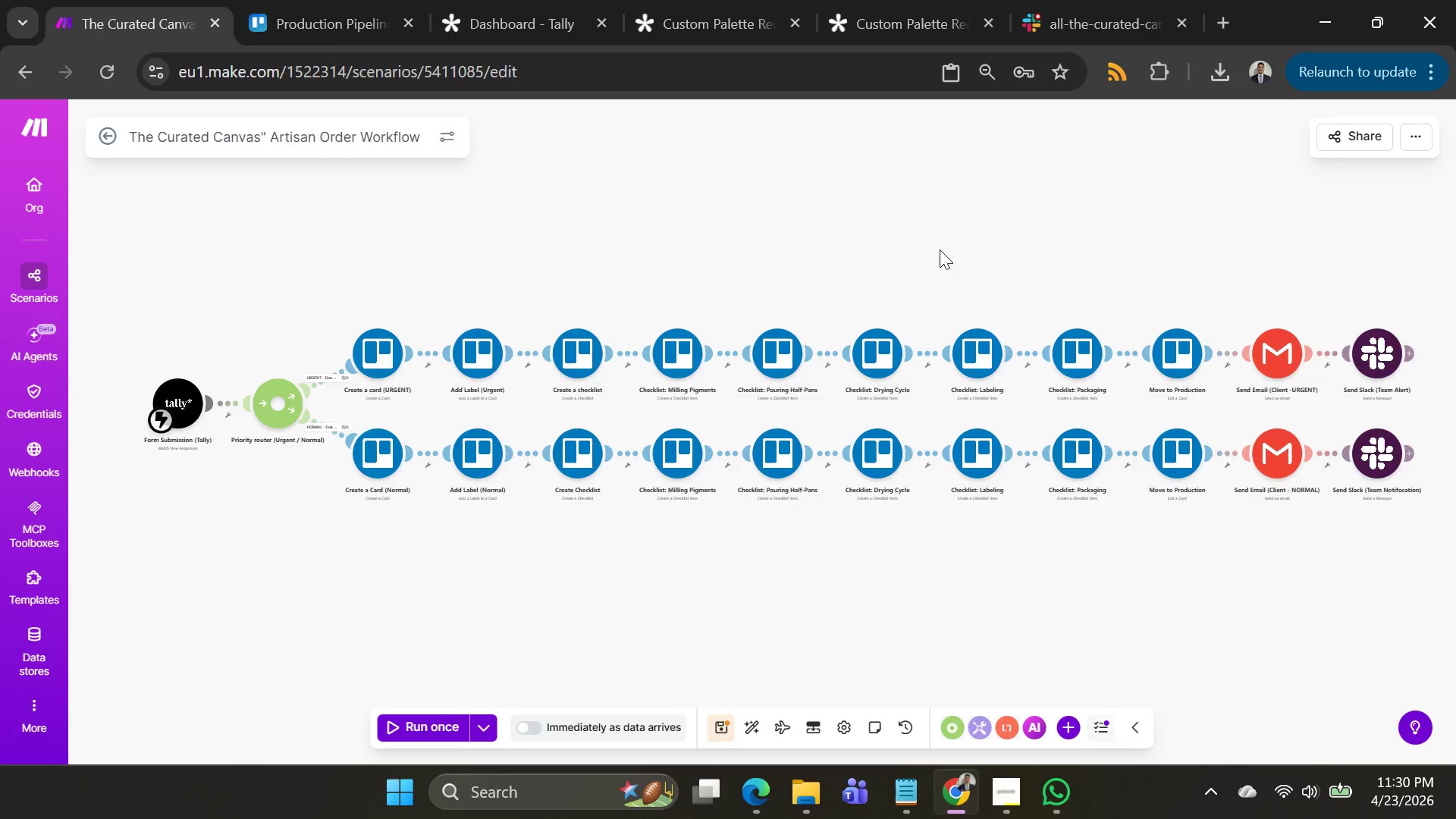 
left_click([332, 31])
 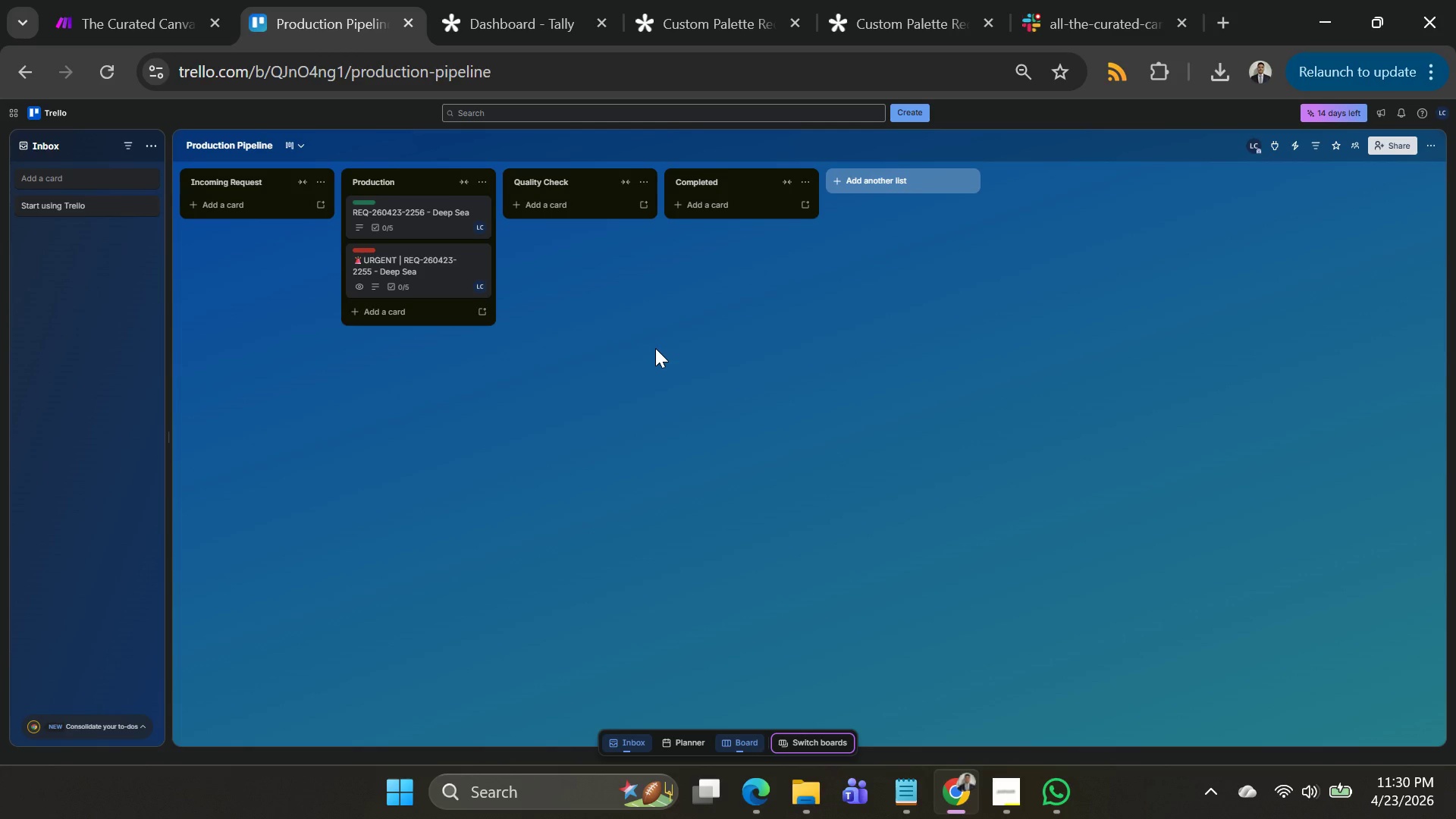 
wait(6.23)
 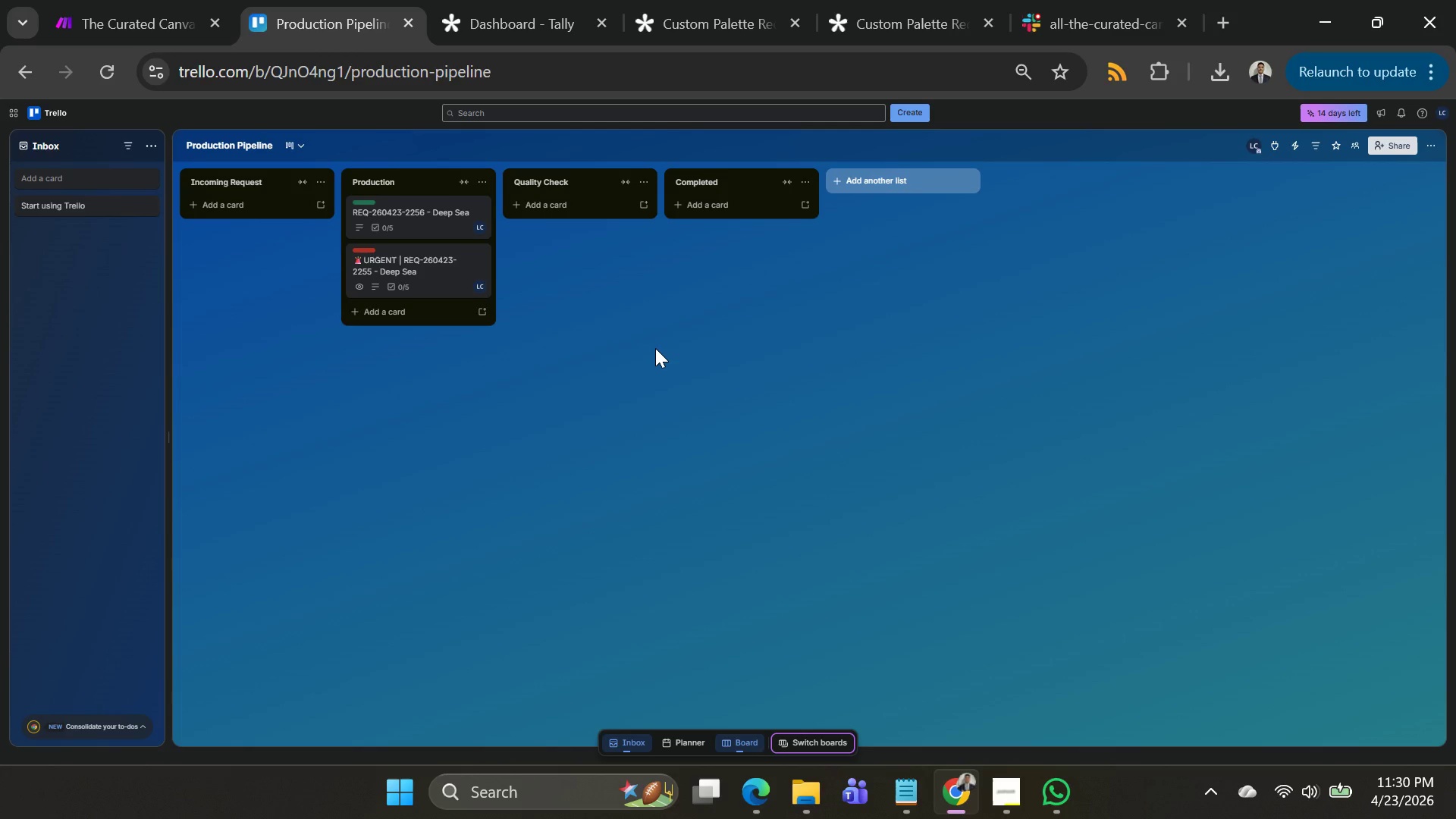 
left_click([149, 29])
 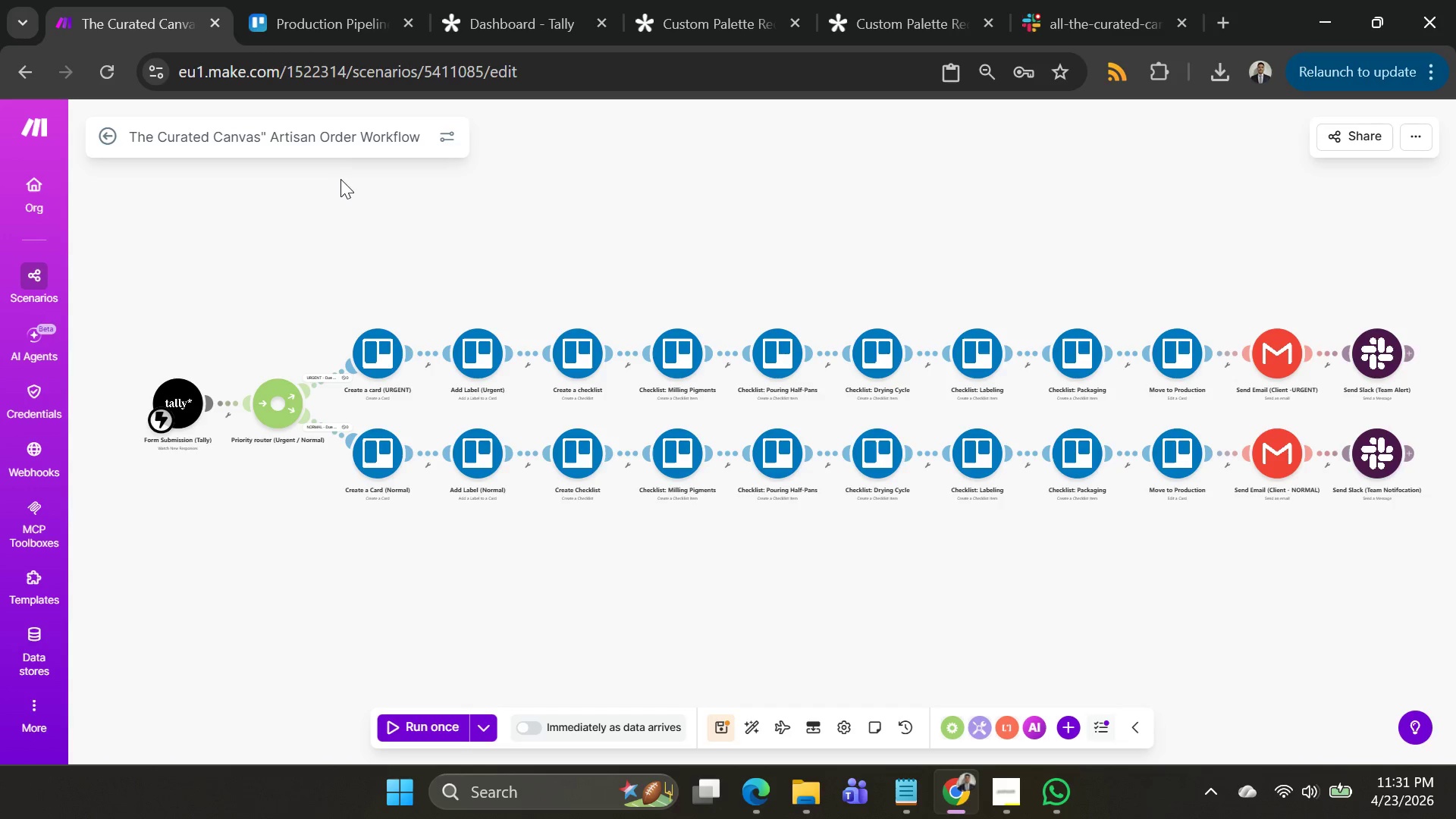 
wait(18.2)
 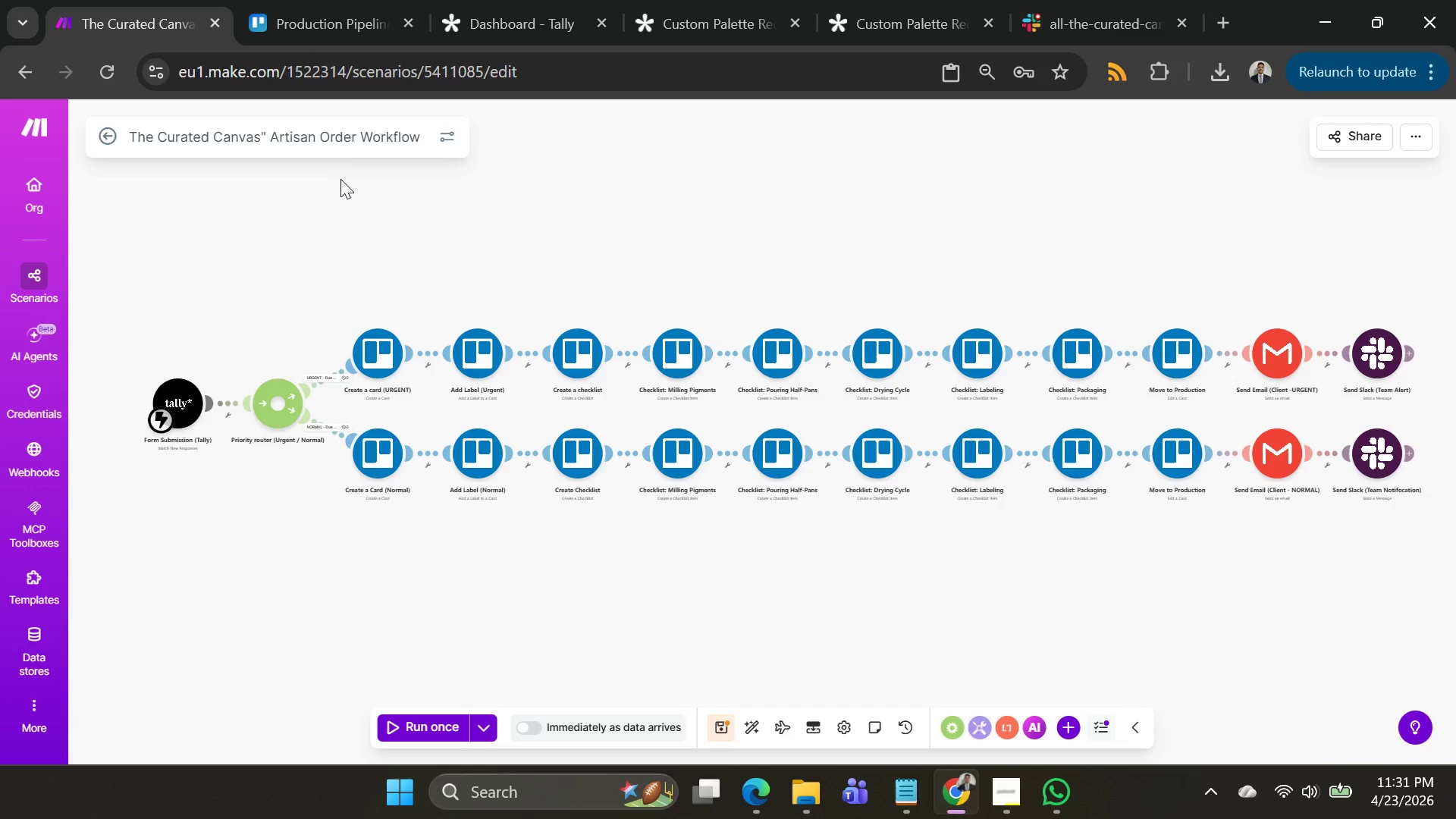 
left_click([588, 783])
 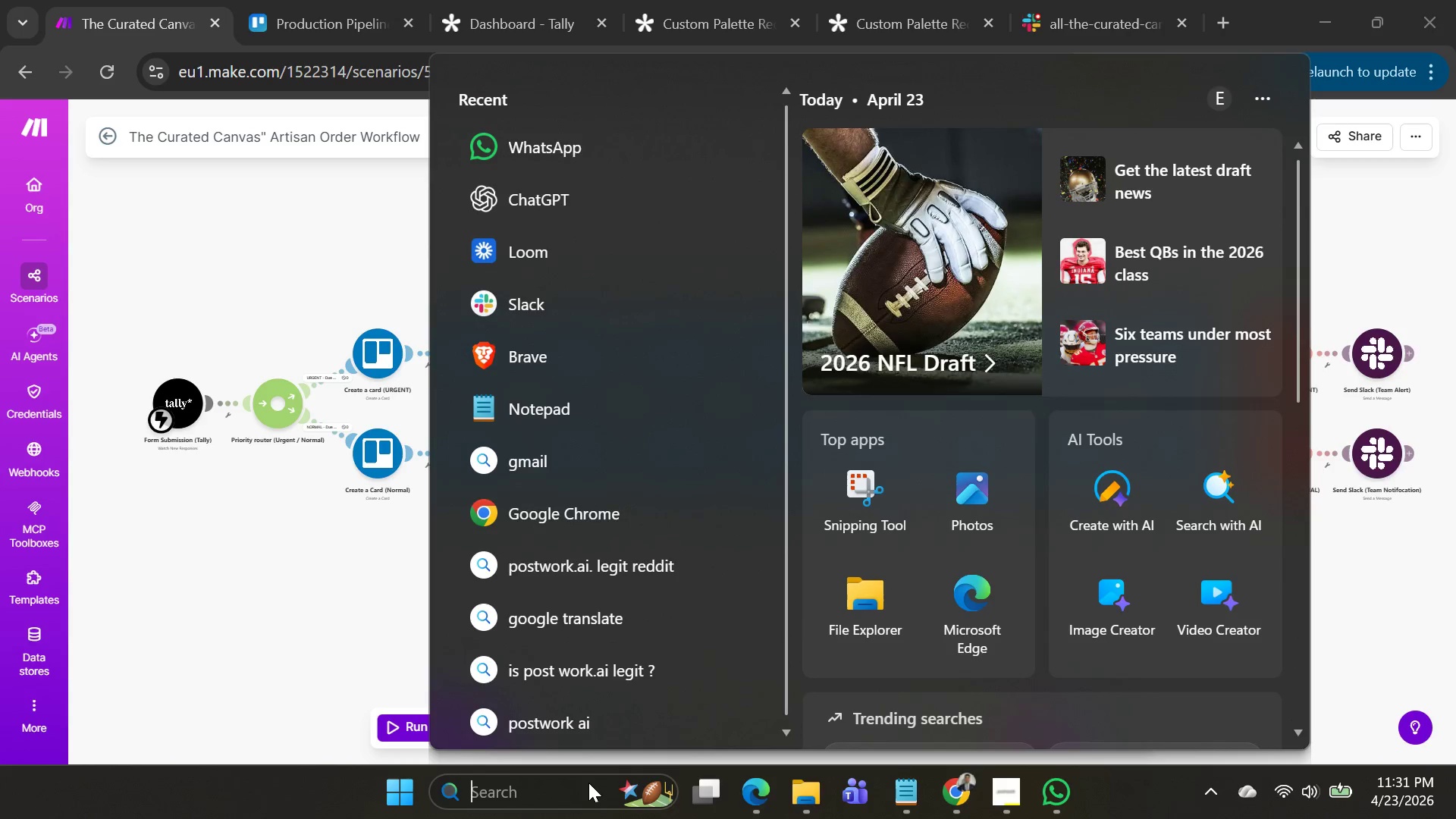 
type(Loom)
 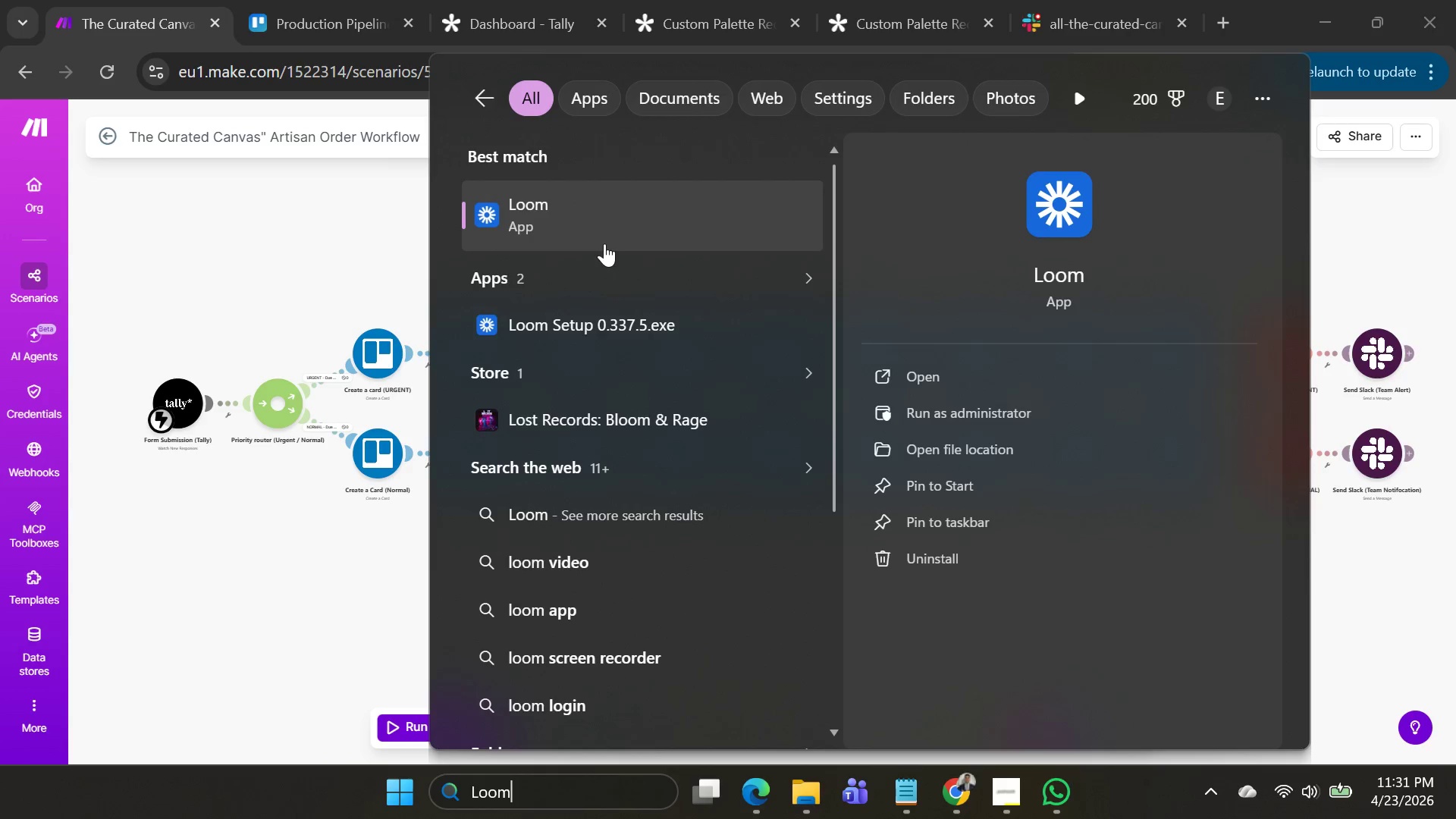 
left_click([597, 234])
 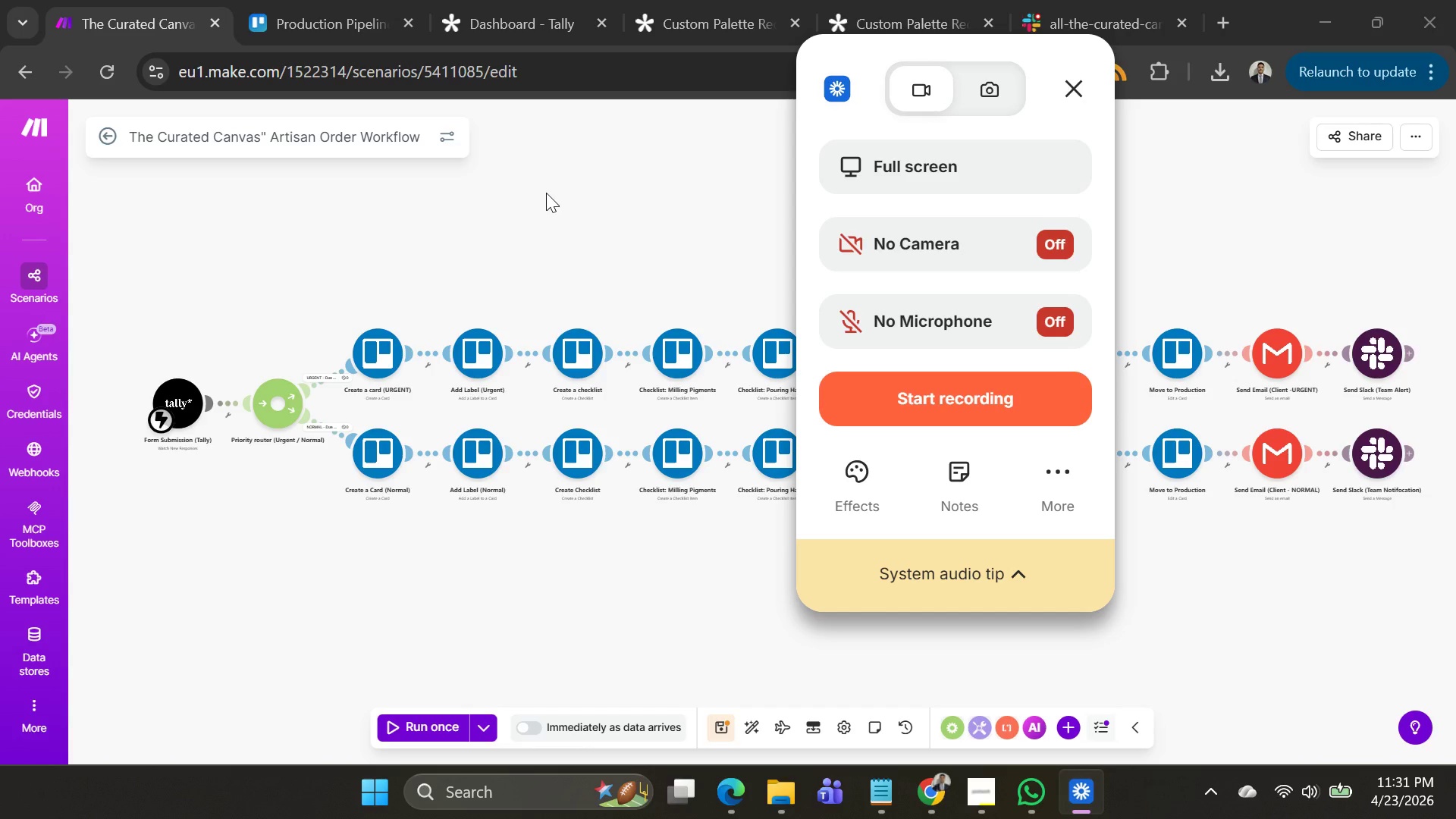 
wait(25.47)
 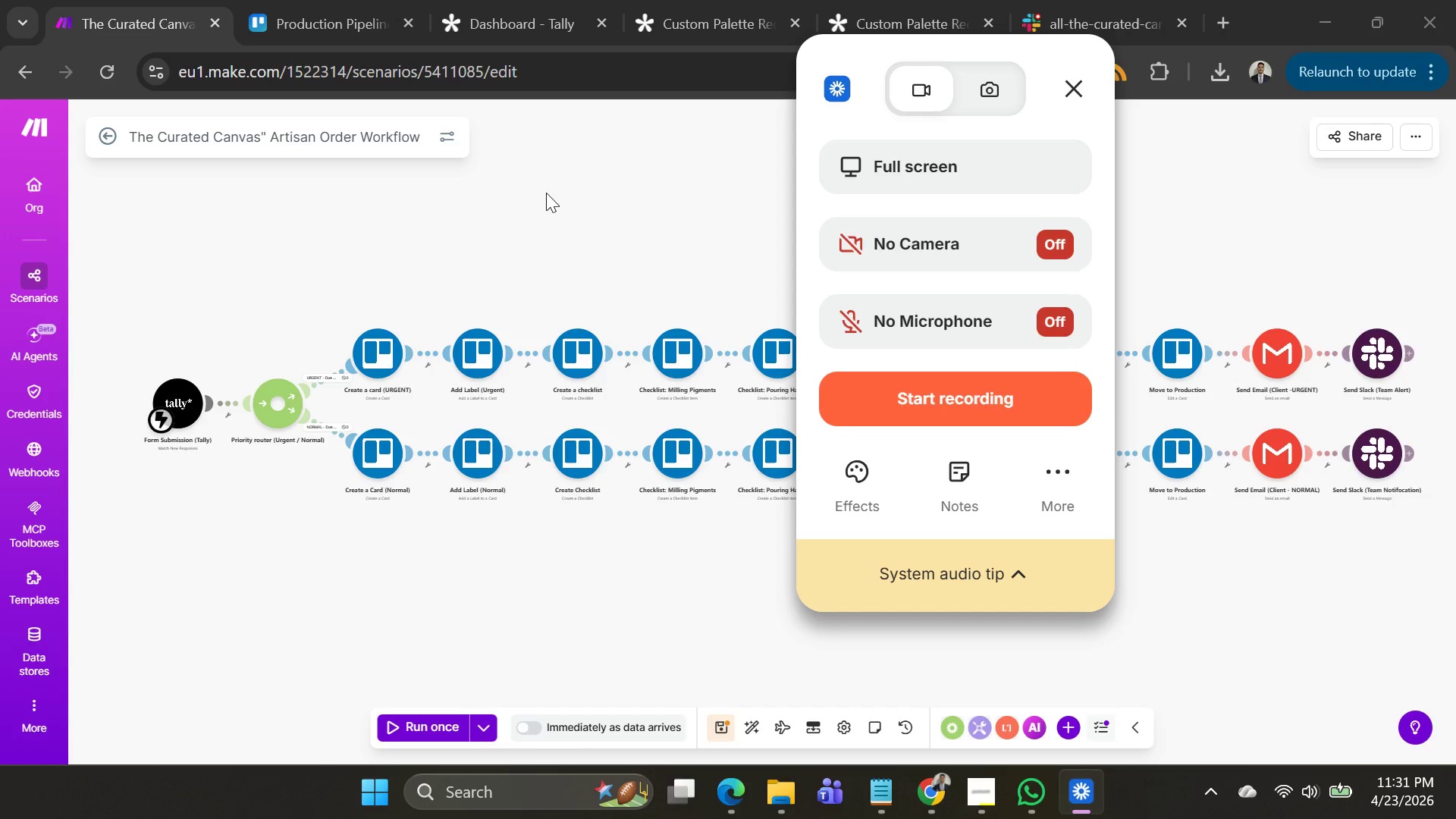 
left_click([854, 402])
 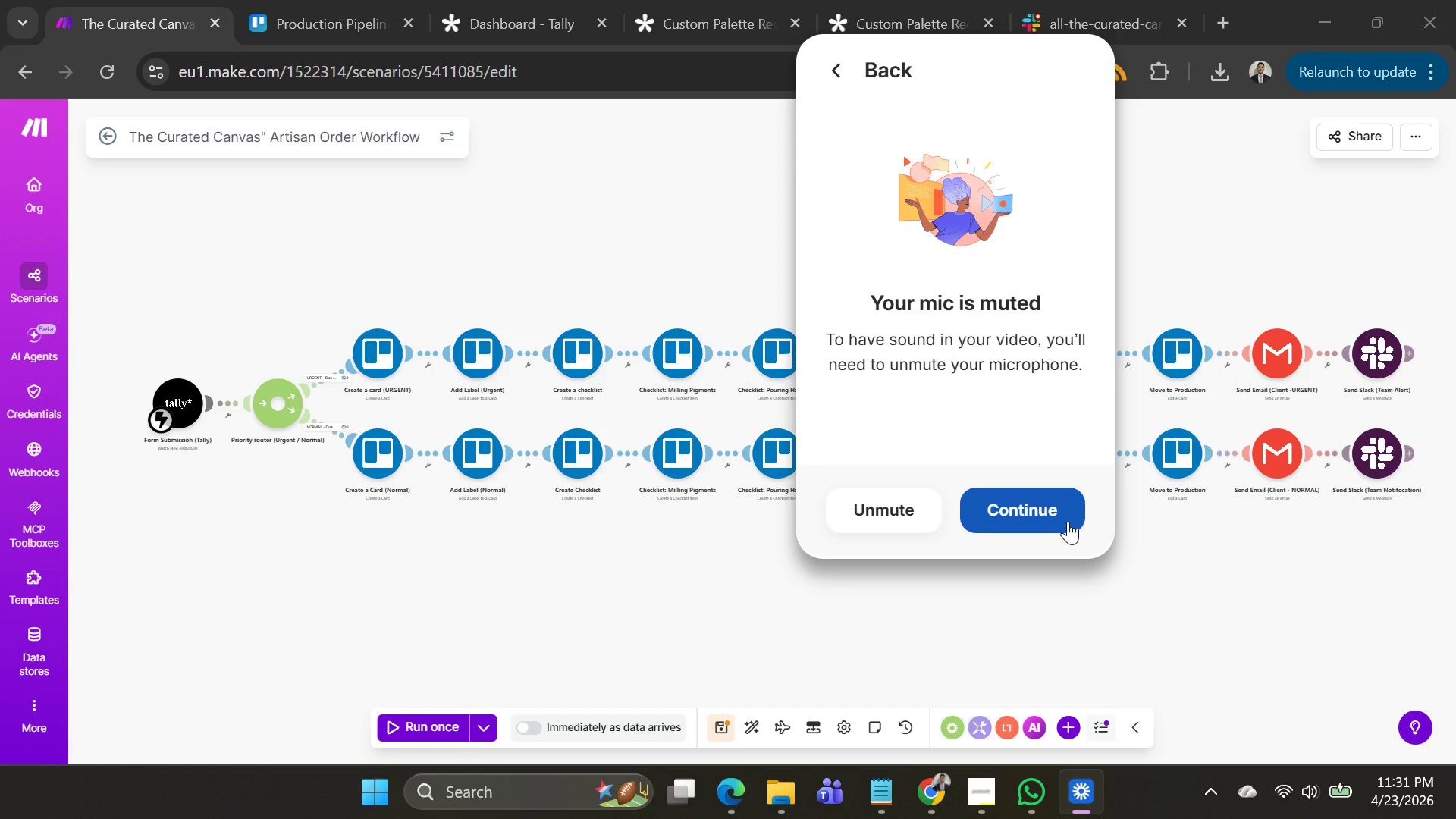 
left_click([1060, 516])
 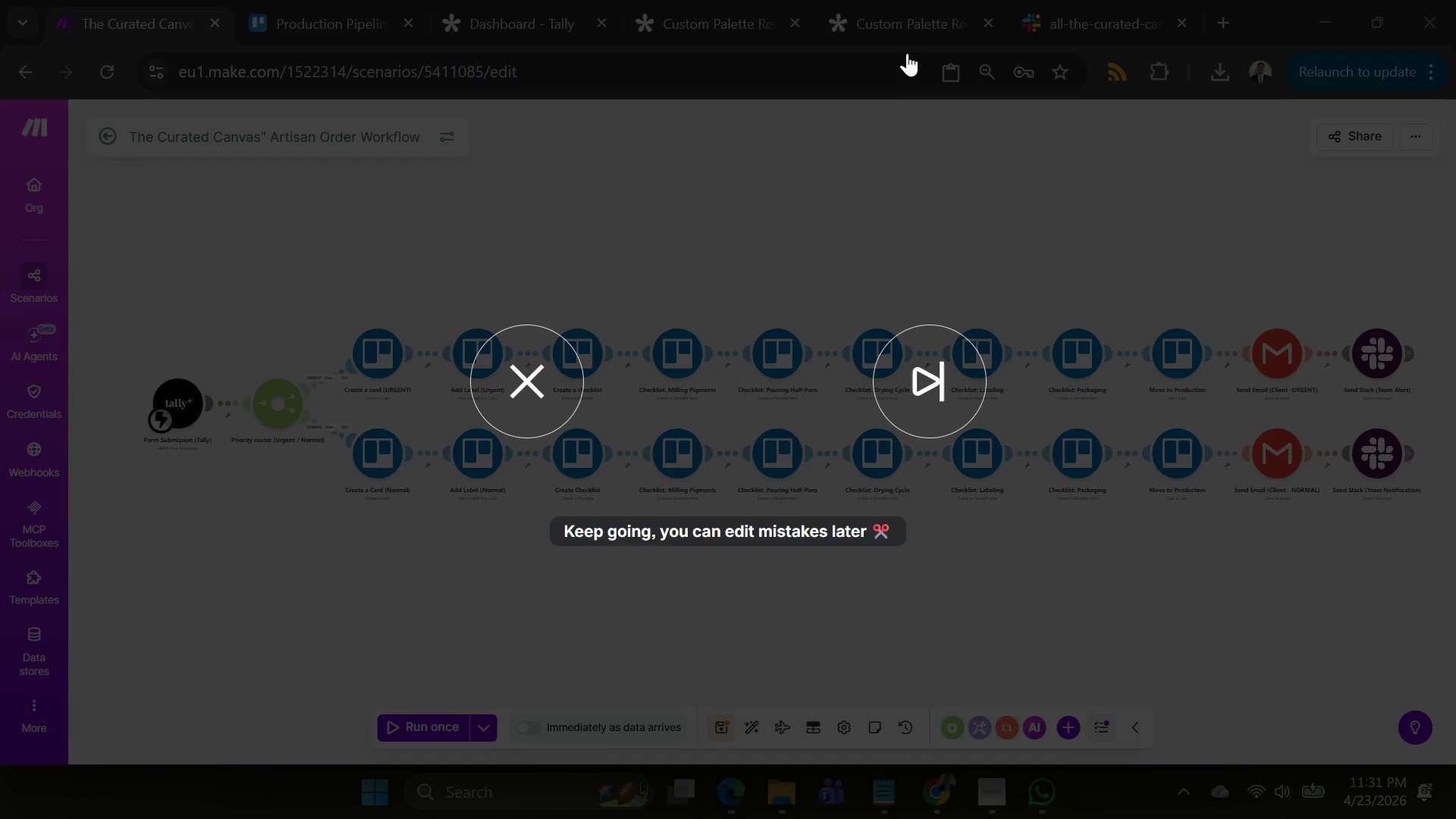 
wait(8.28)
 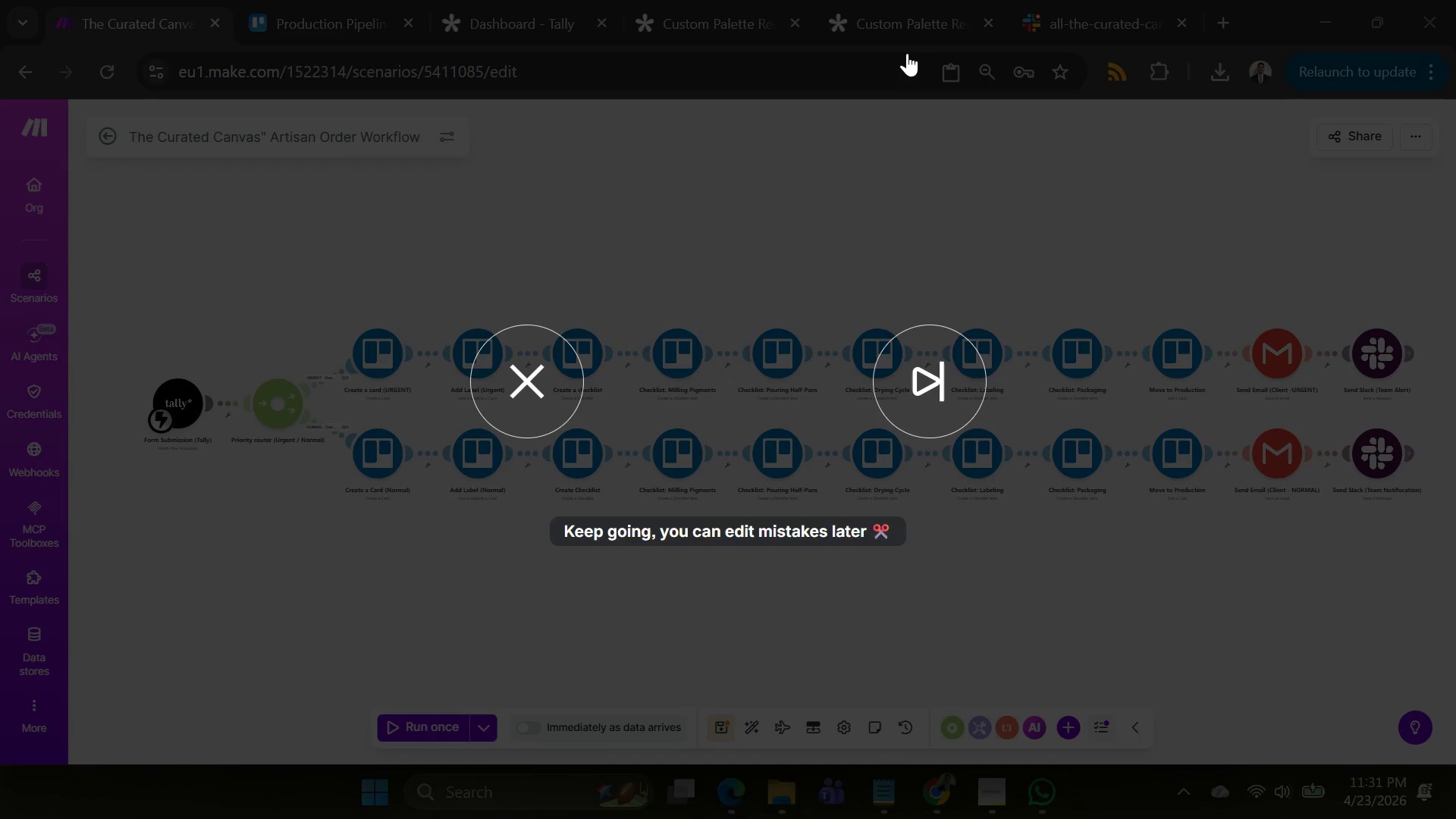 
left_click([896, 27])
 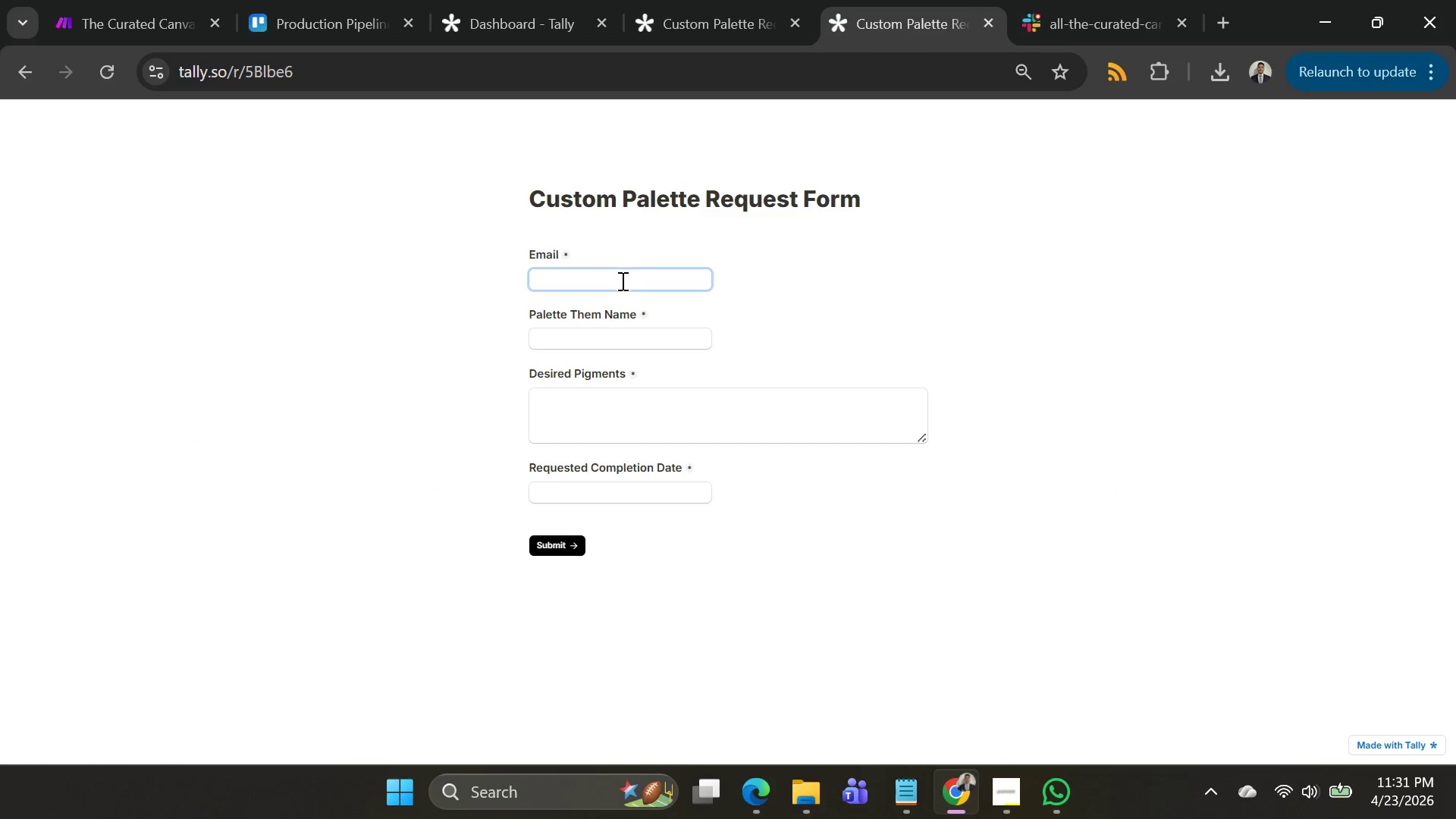 
left_click([621, 281])
 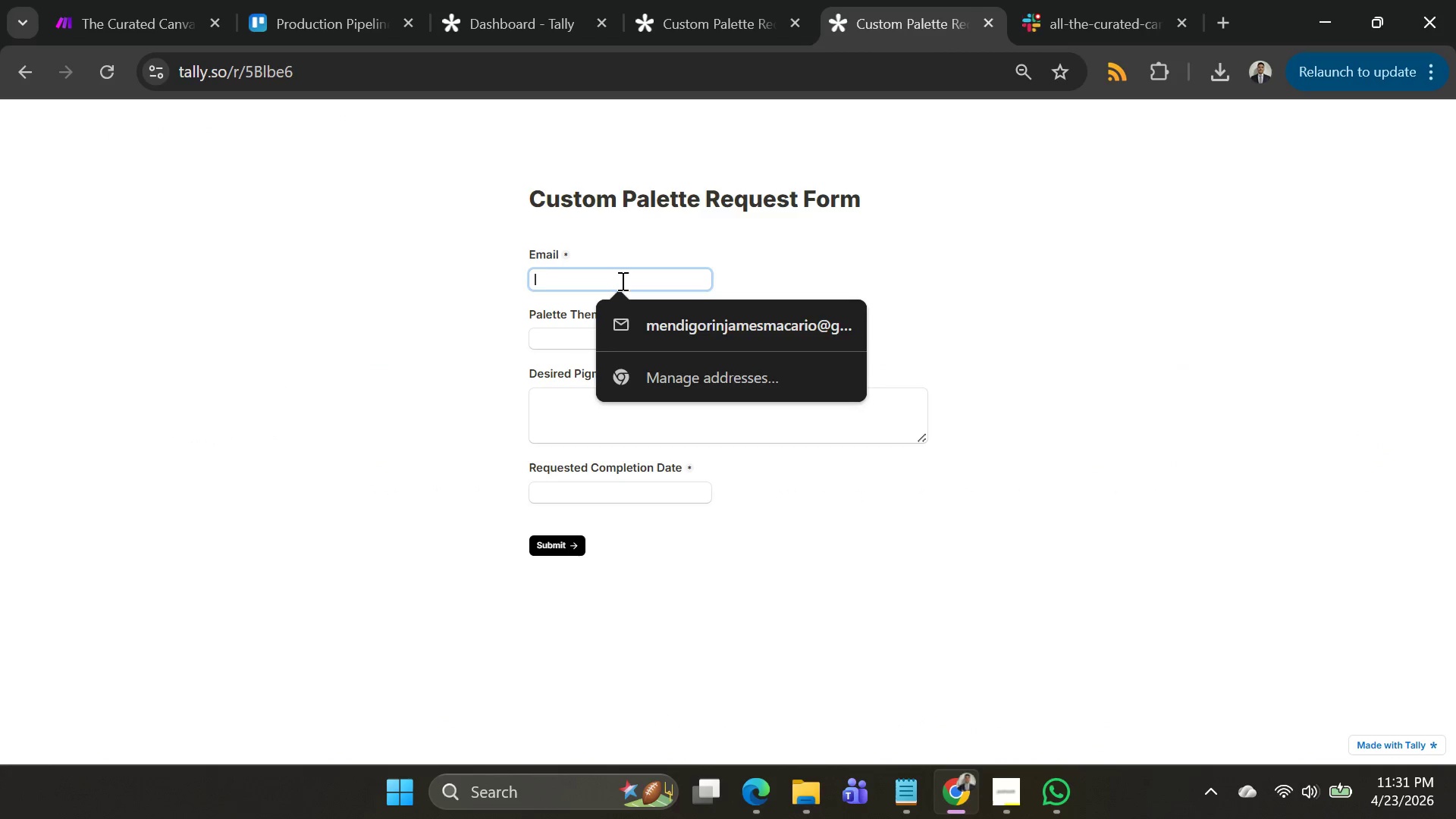 
type(client)
 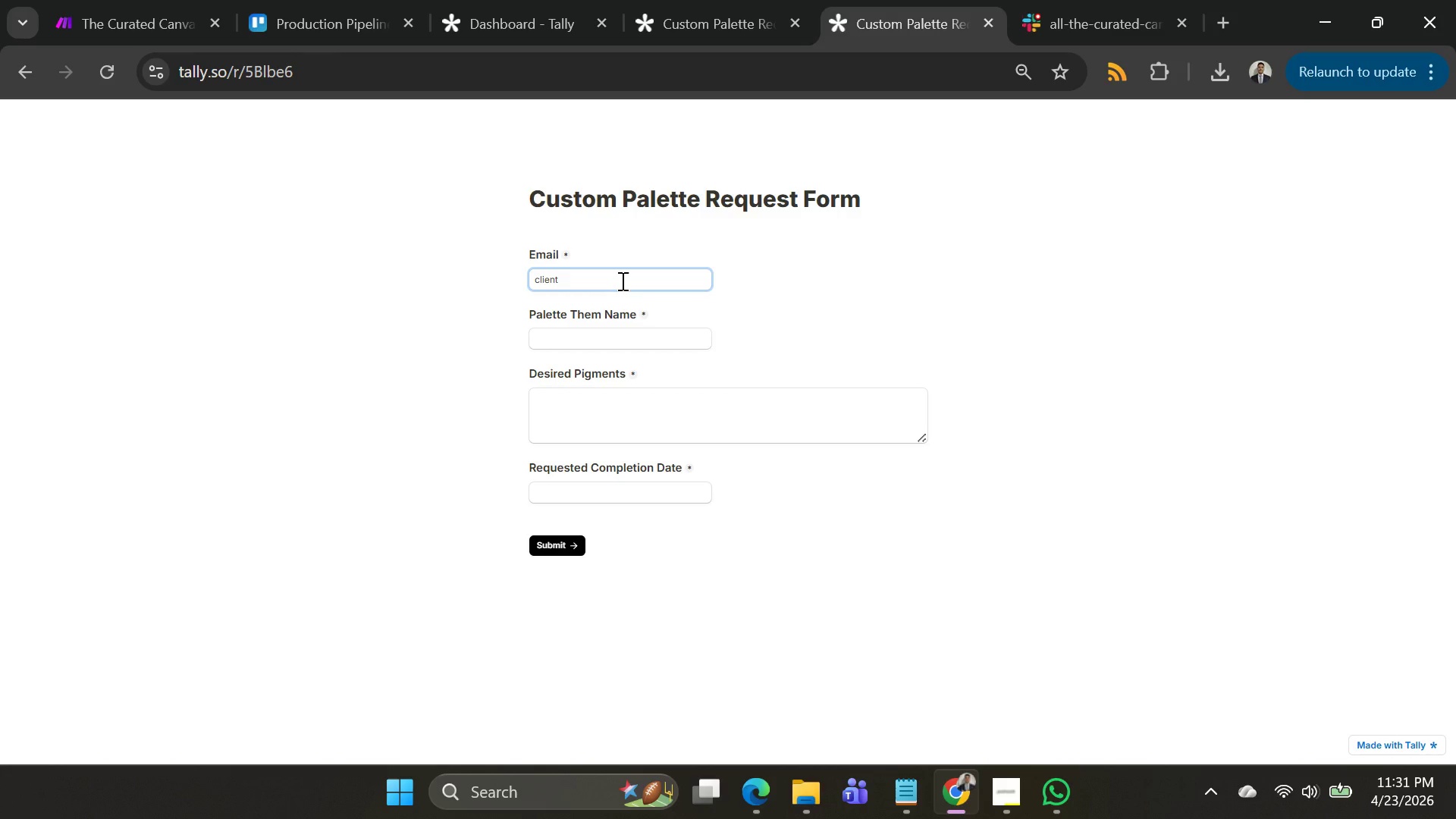 
key(Backspace)
key(Backspace)
key(Backspace)
key(Backspace)
key(Backspace)
key(Backspace)
type(A)
key(Backspace)
type(artish)
 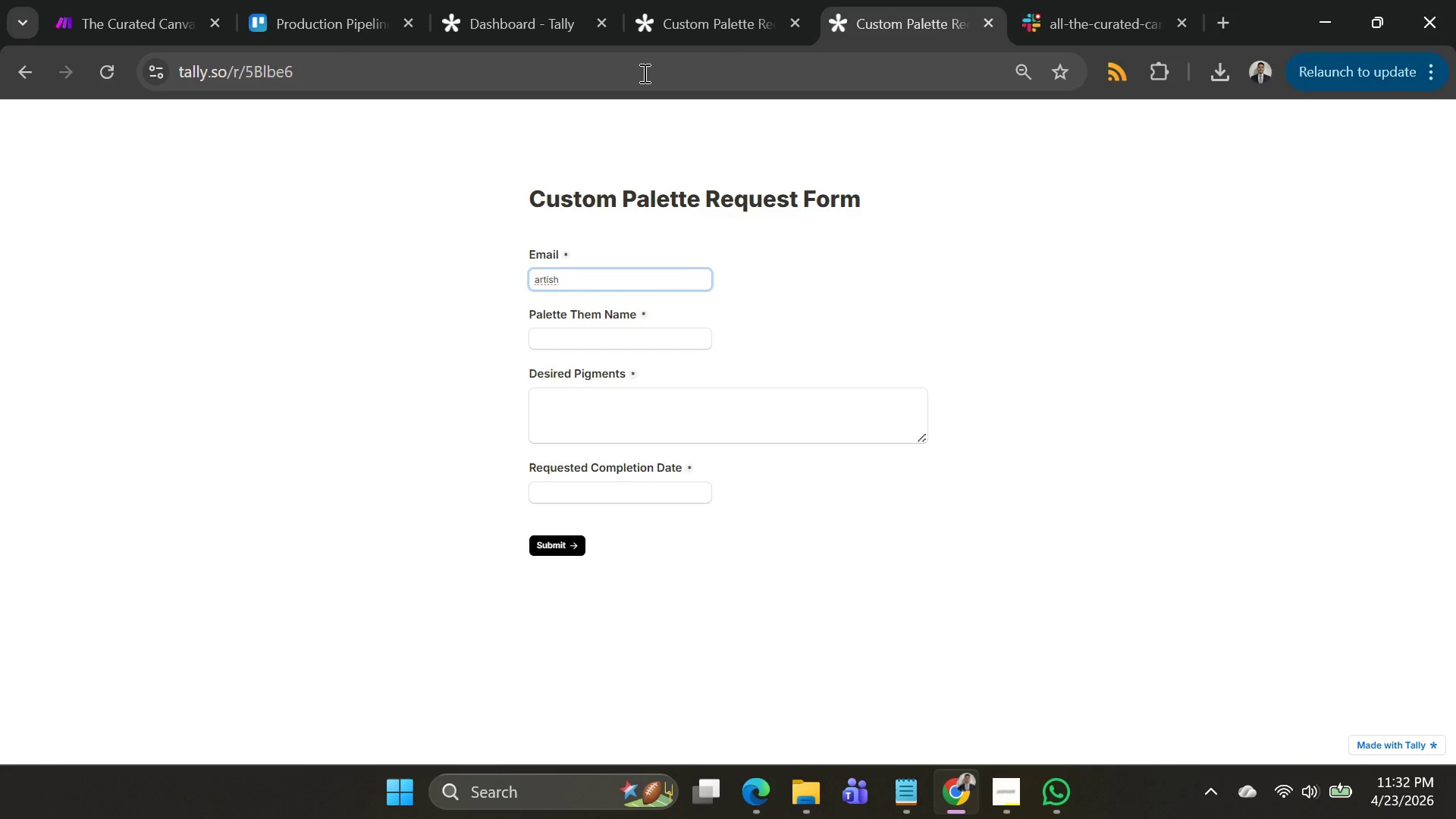 
left_click([391, 25])
 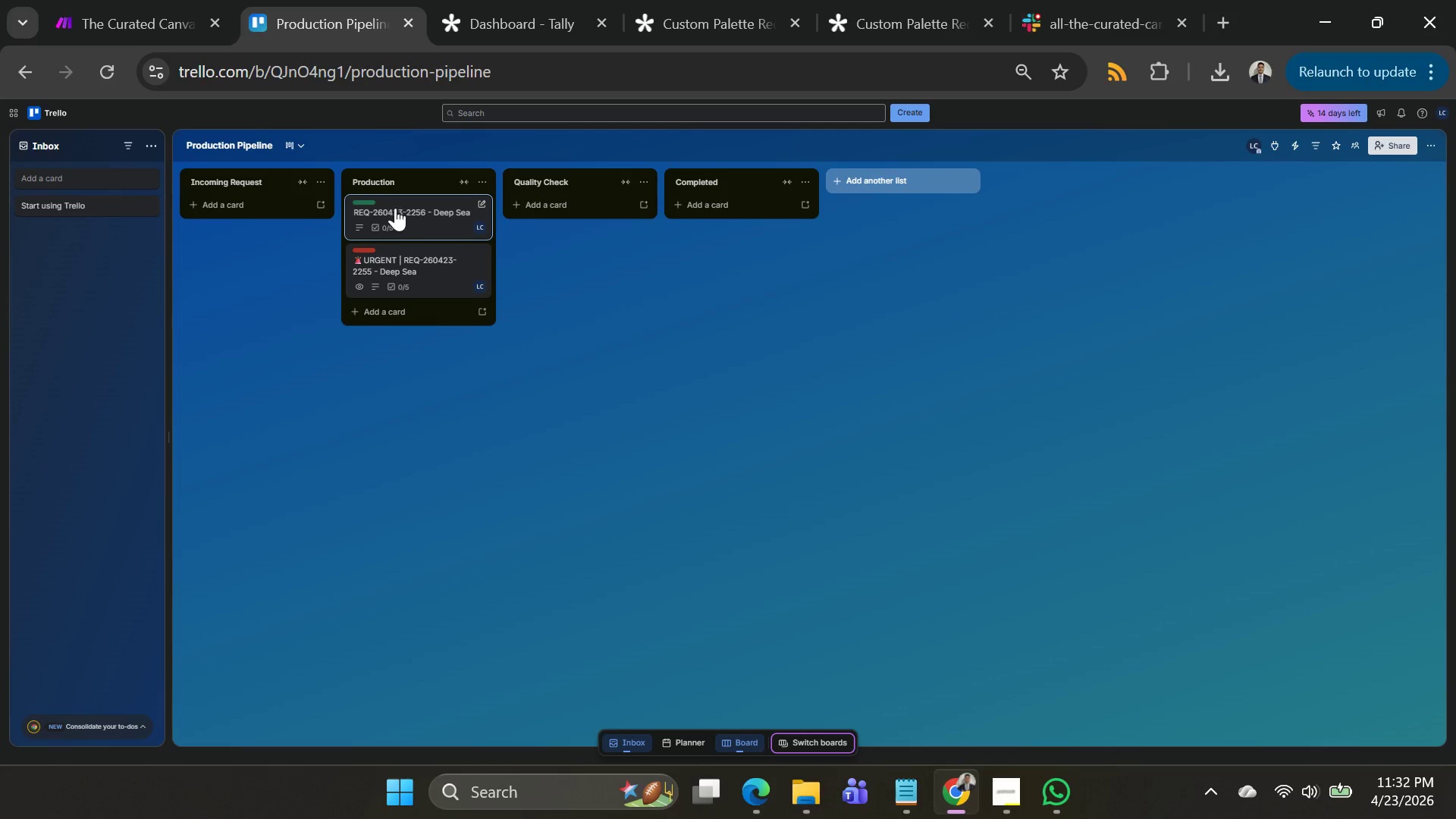 
right_click([395, 208])
 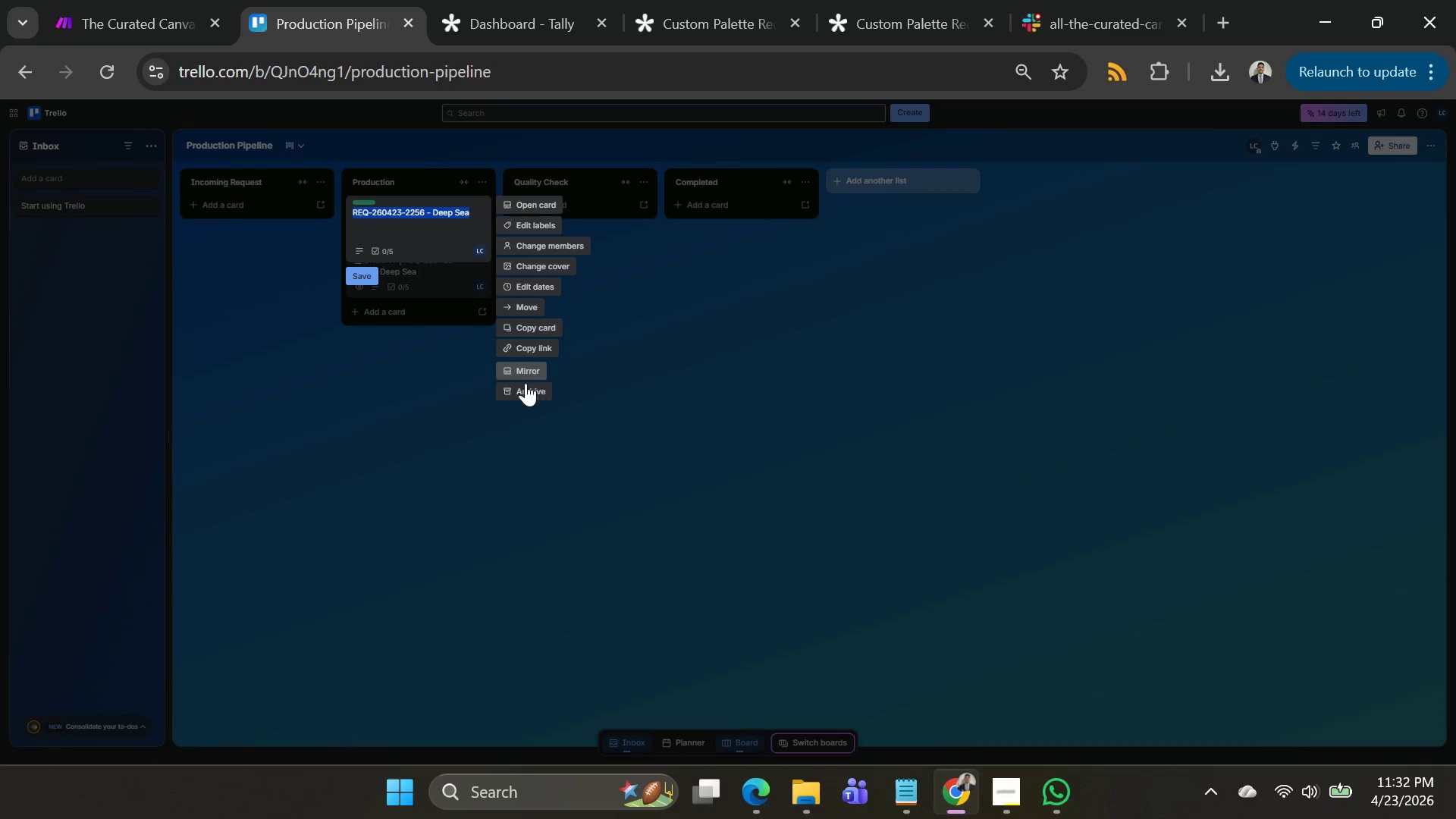 
right_click([411, 221])
 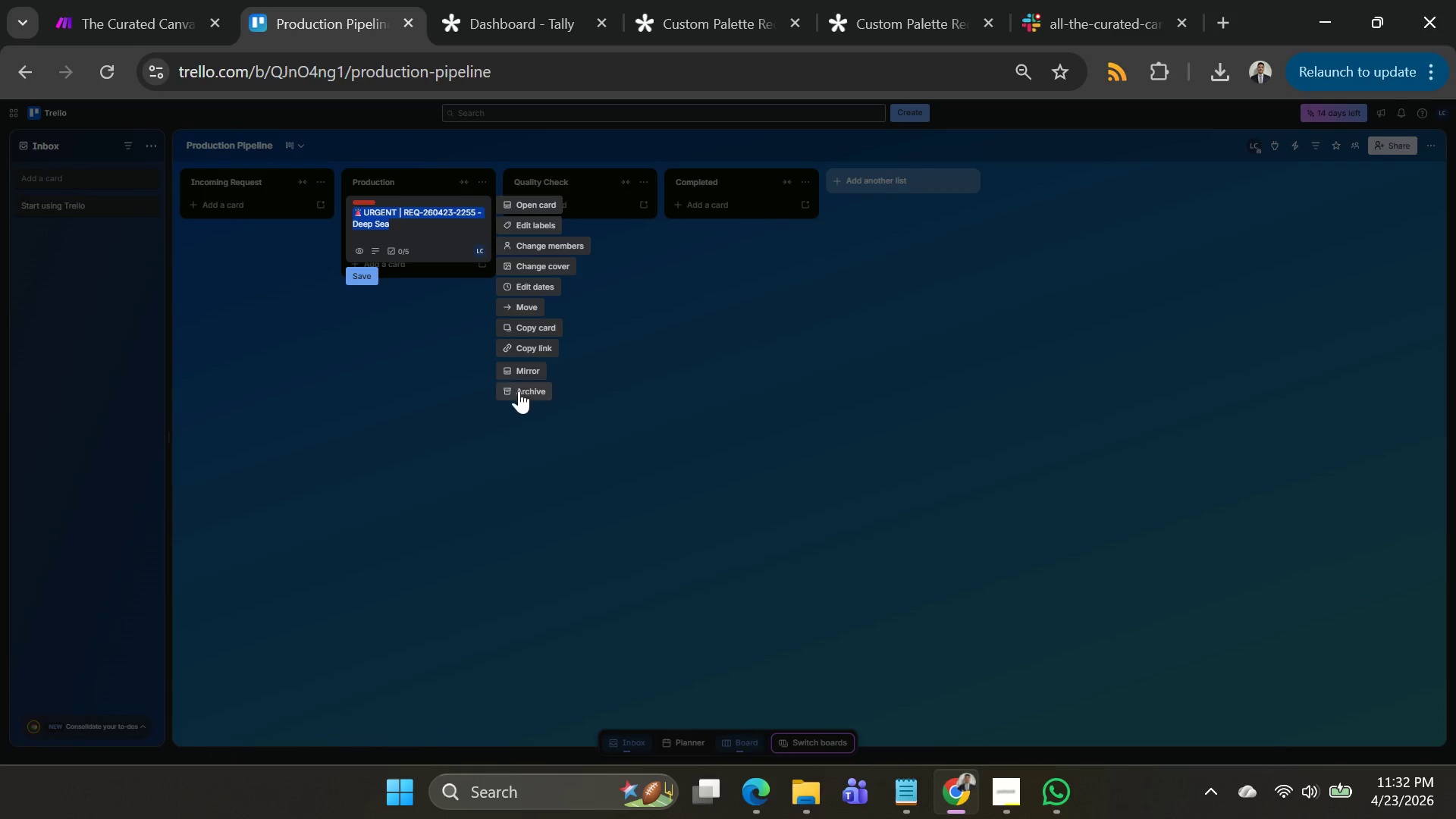 
left_click([520, 392])
 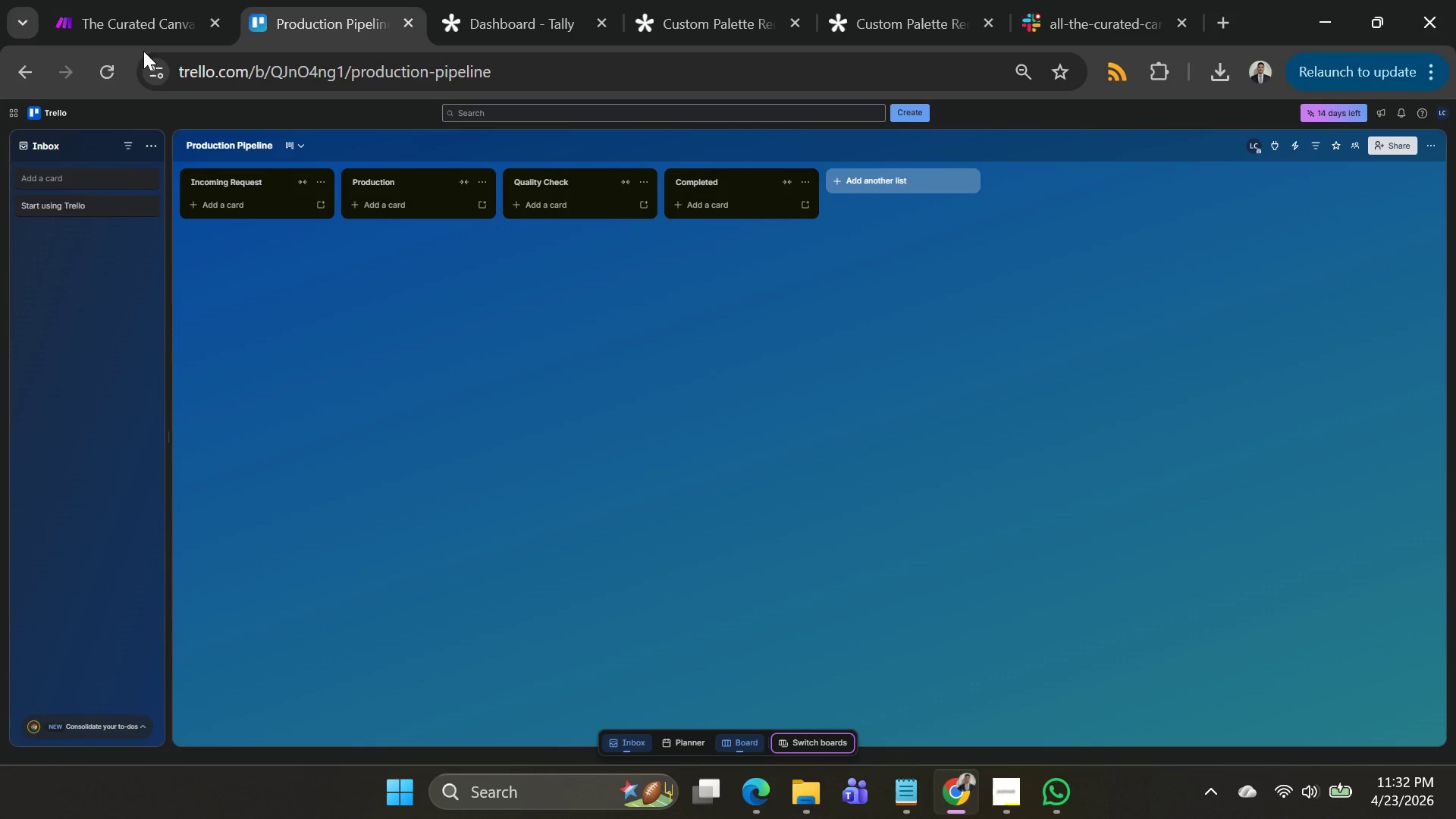 
left_click([108, 8])
 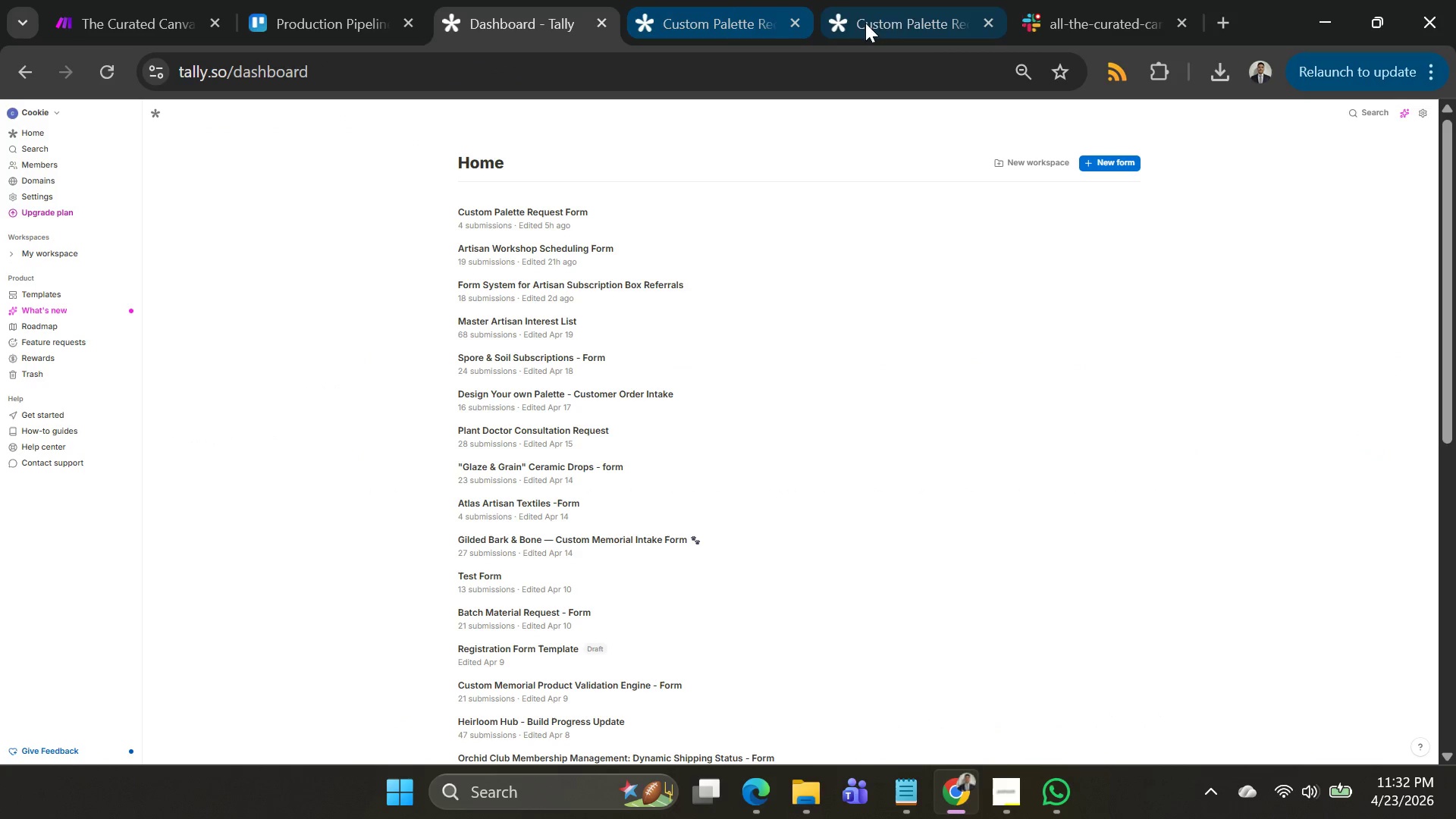 
left_click([896, 27])
 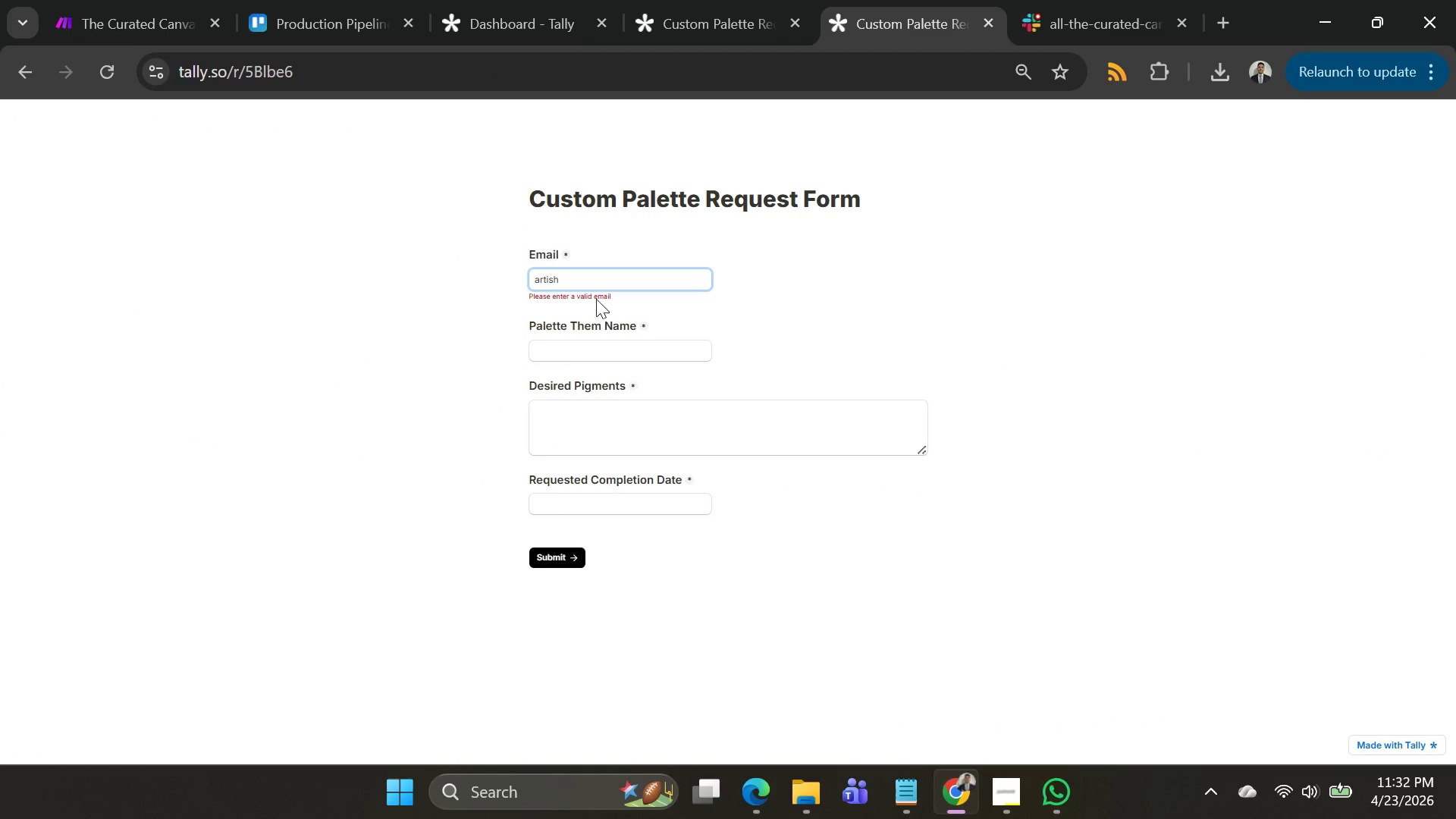 
left_click([593, 281])
 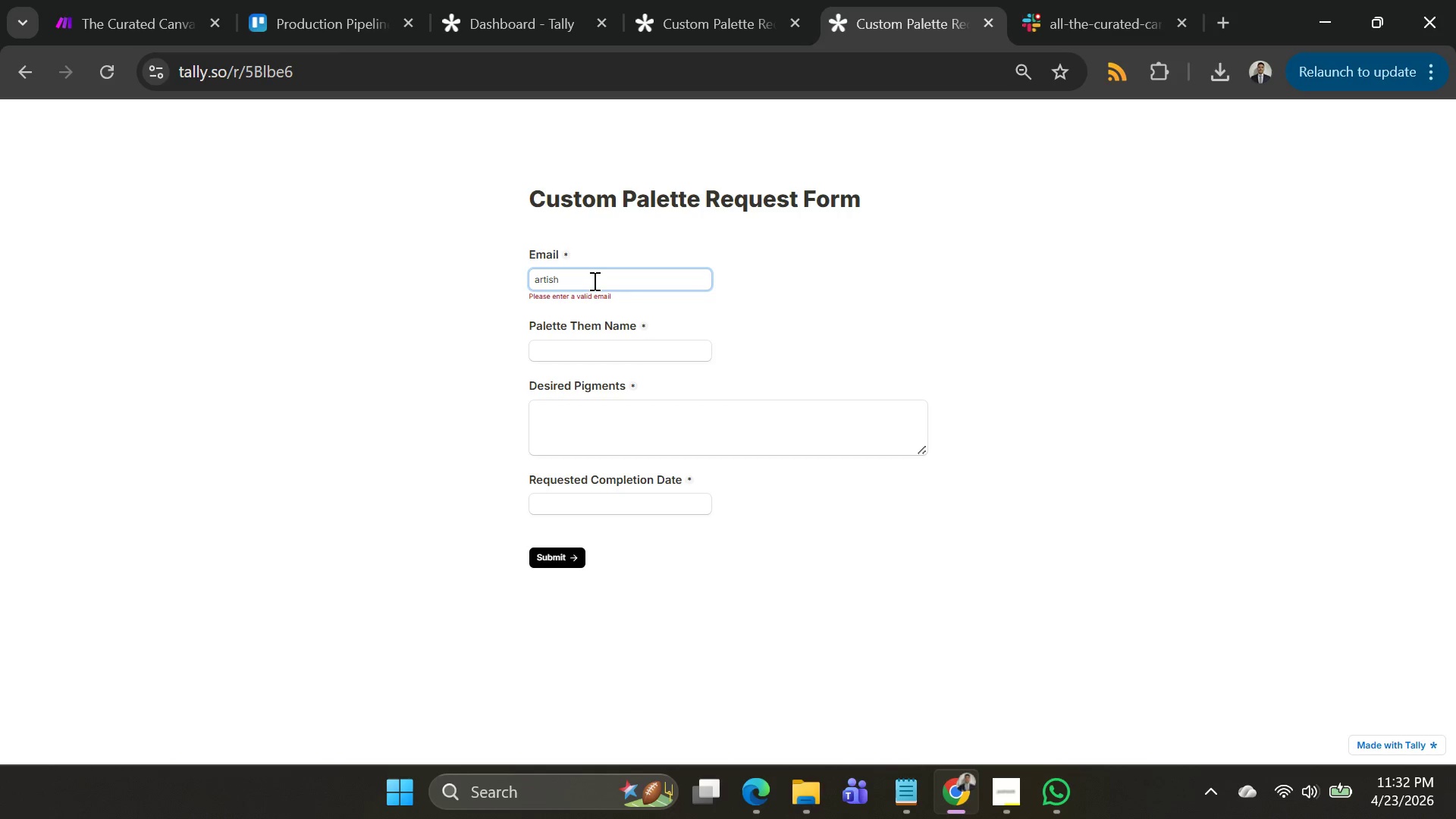 
key(Backspace)
 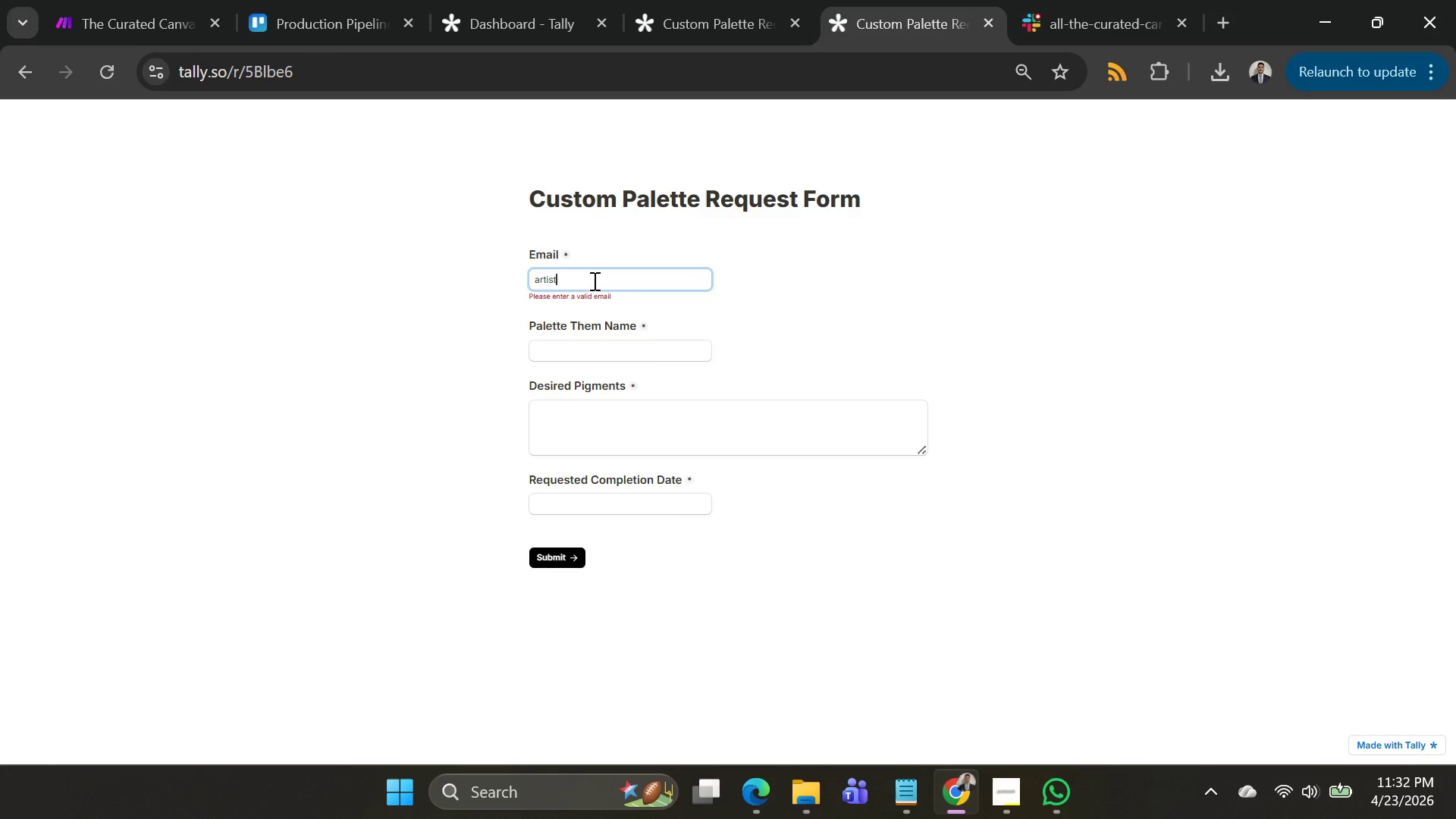 
key(T)
 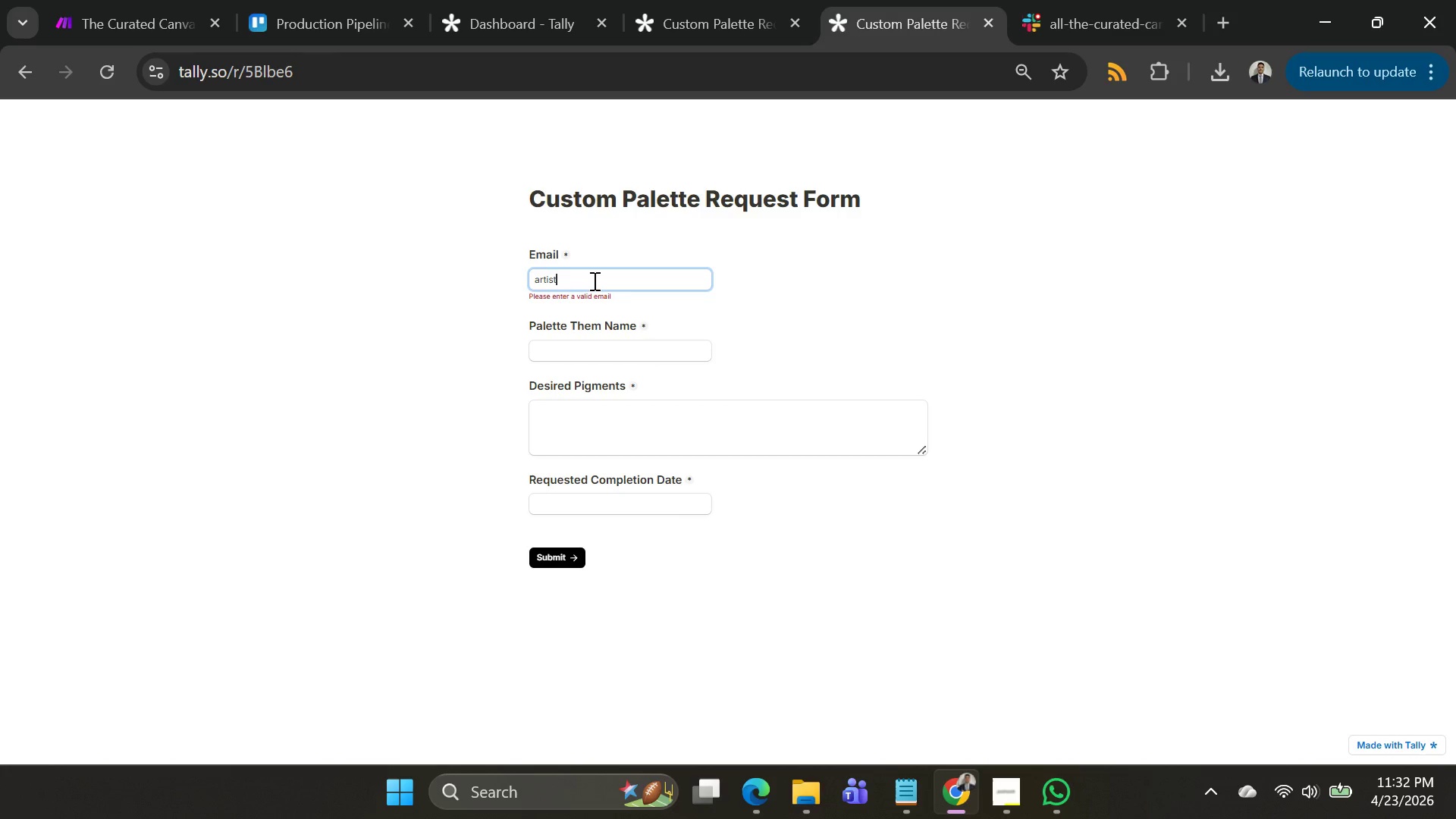 
type(.jane@gmail.com)
 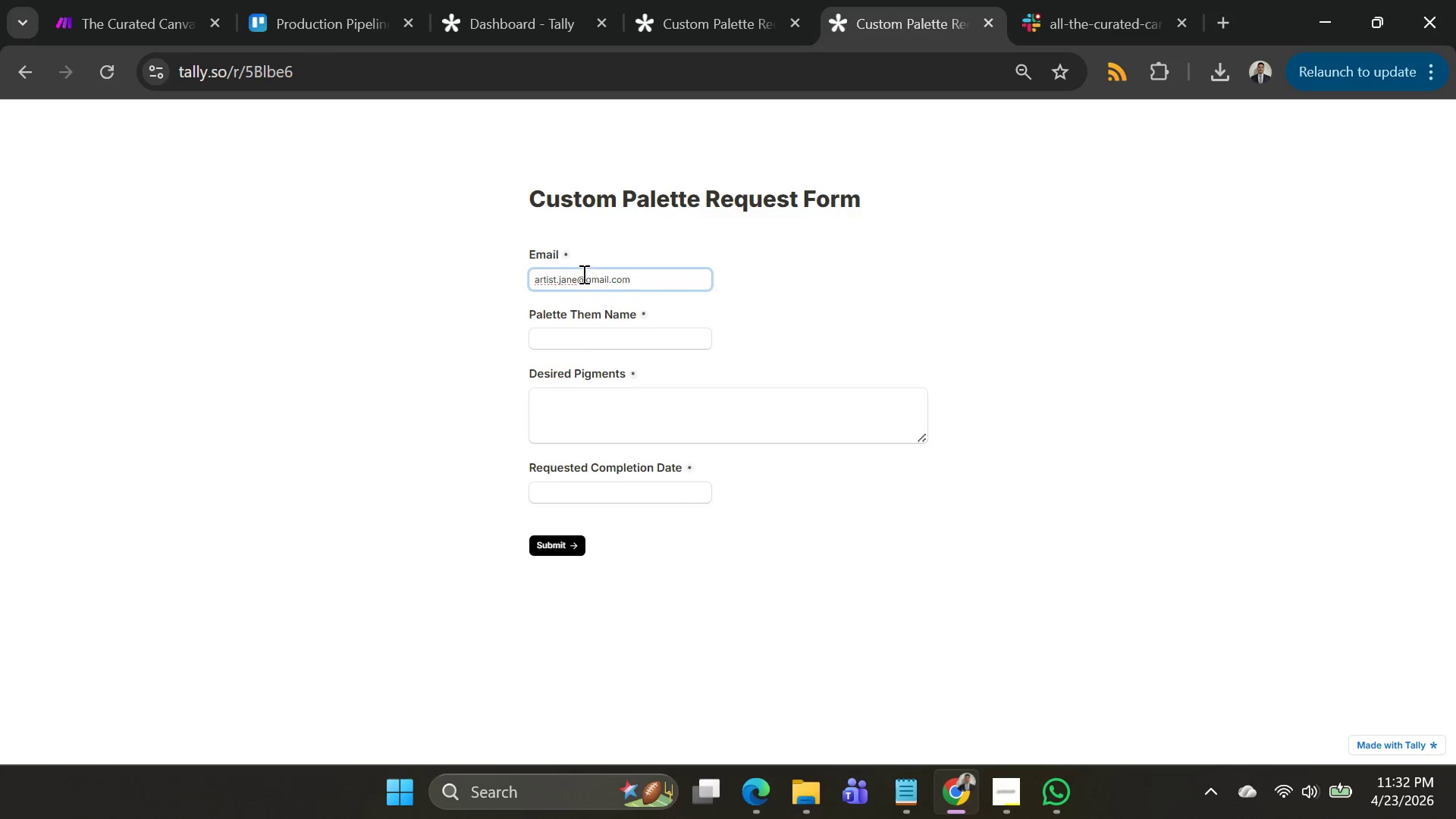 
left_click([651, 336])
 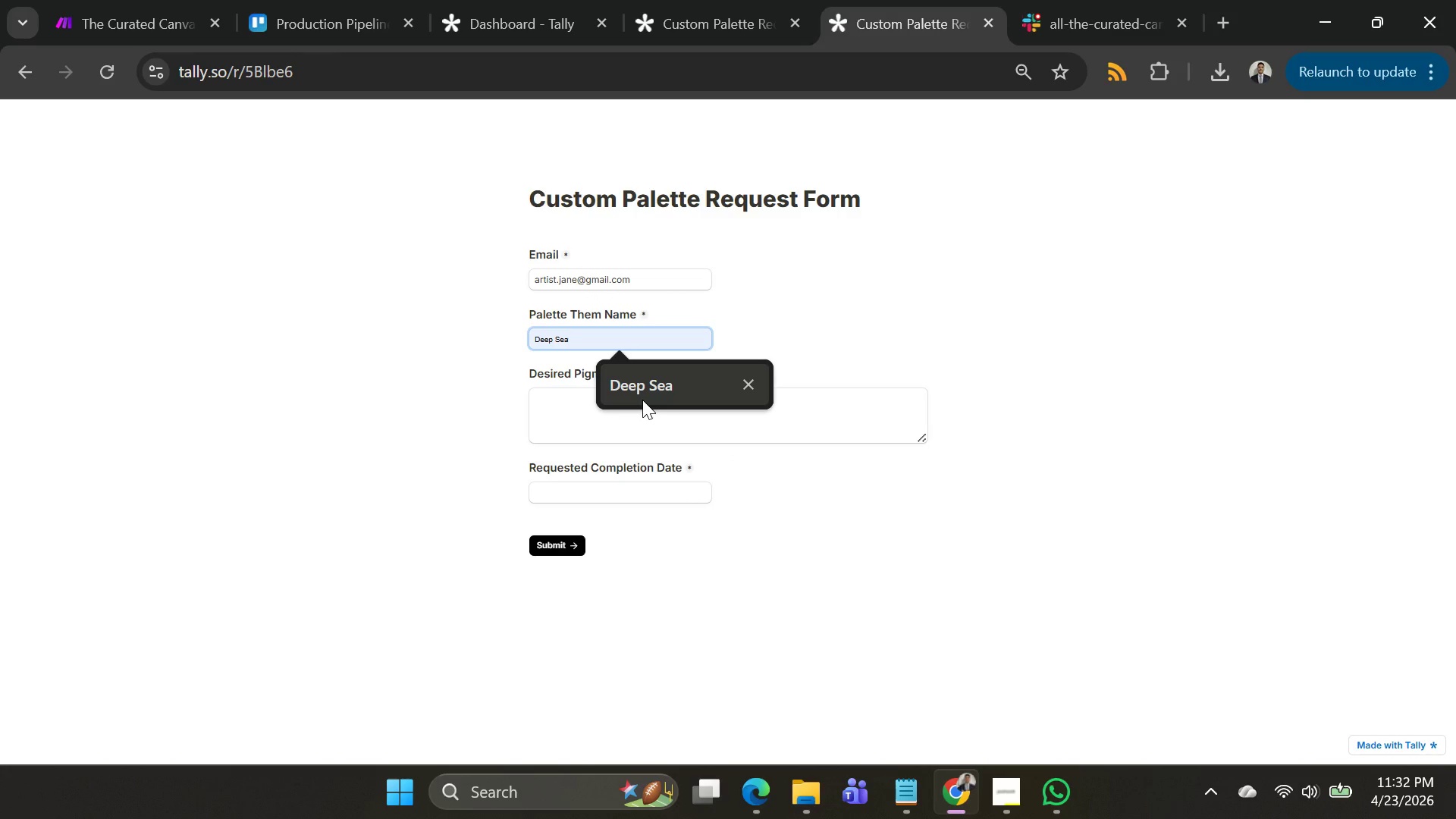 
wait(6.69)
 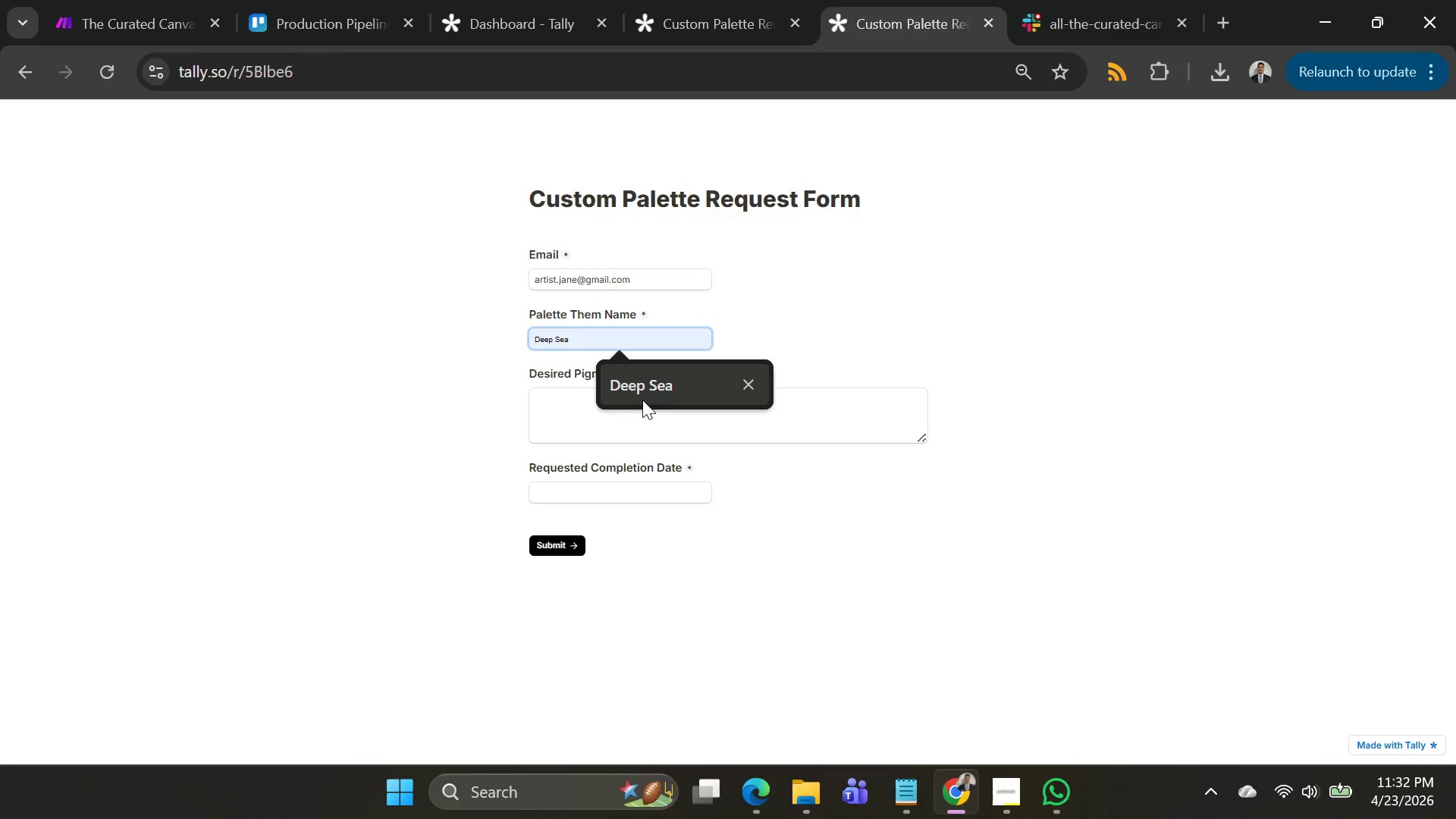 
left_click([560, 342])
 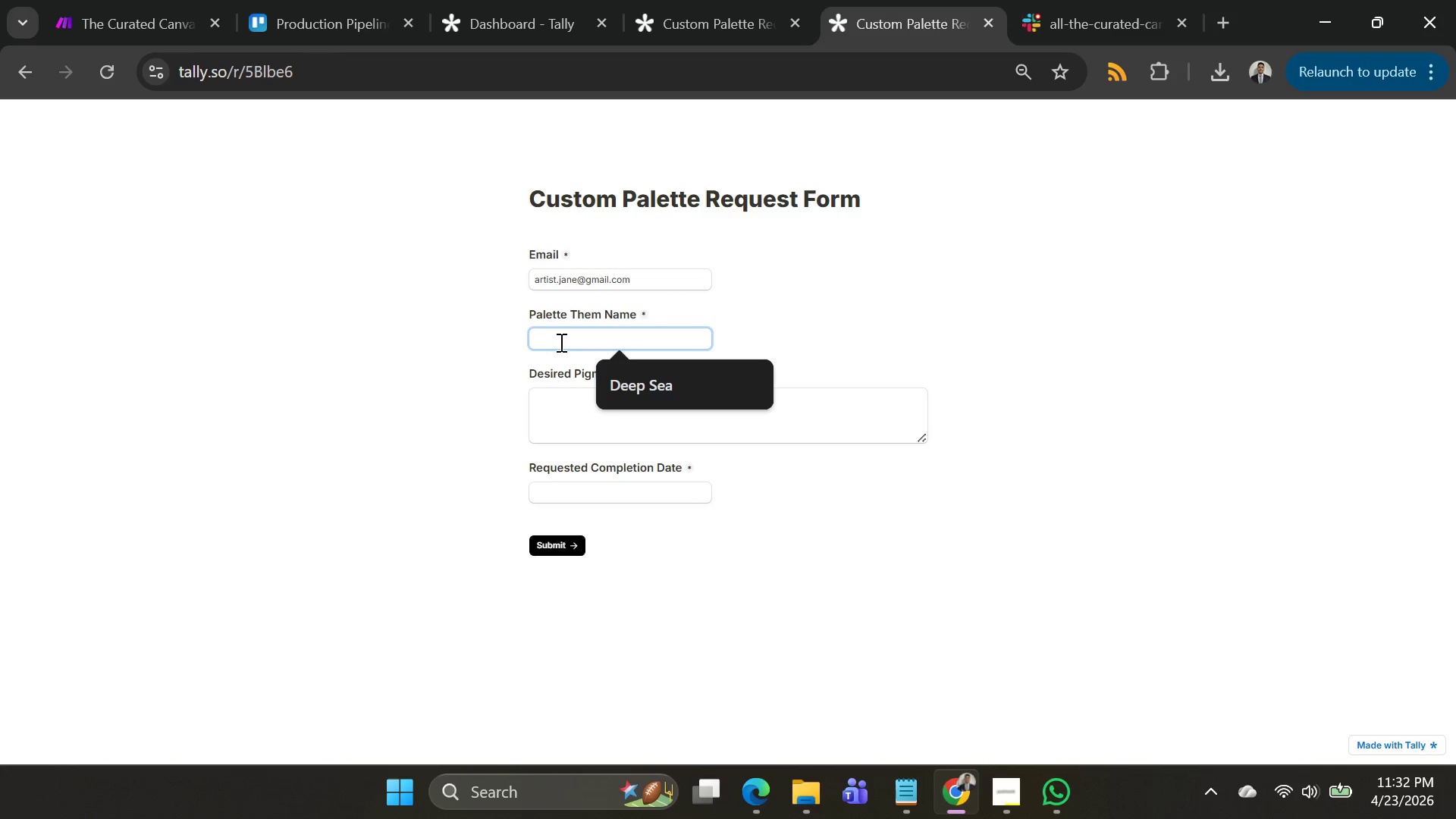 
type(s)
key(Backspace)
type(Sunset fl)
key(Backspace)
key(Backspace)
key(Backspace)
type(Gl)
key(Backspace)
key(Backspace)
type( Glow)
 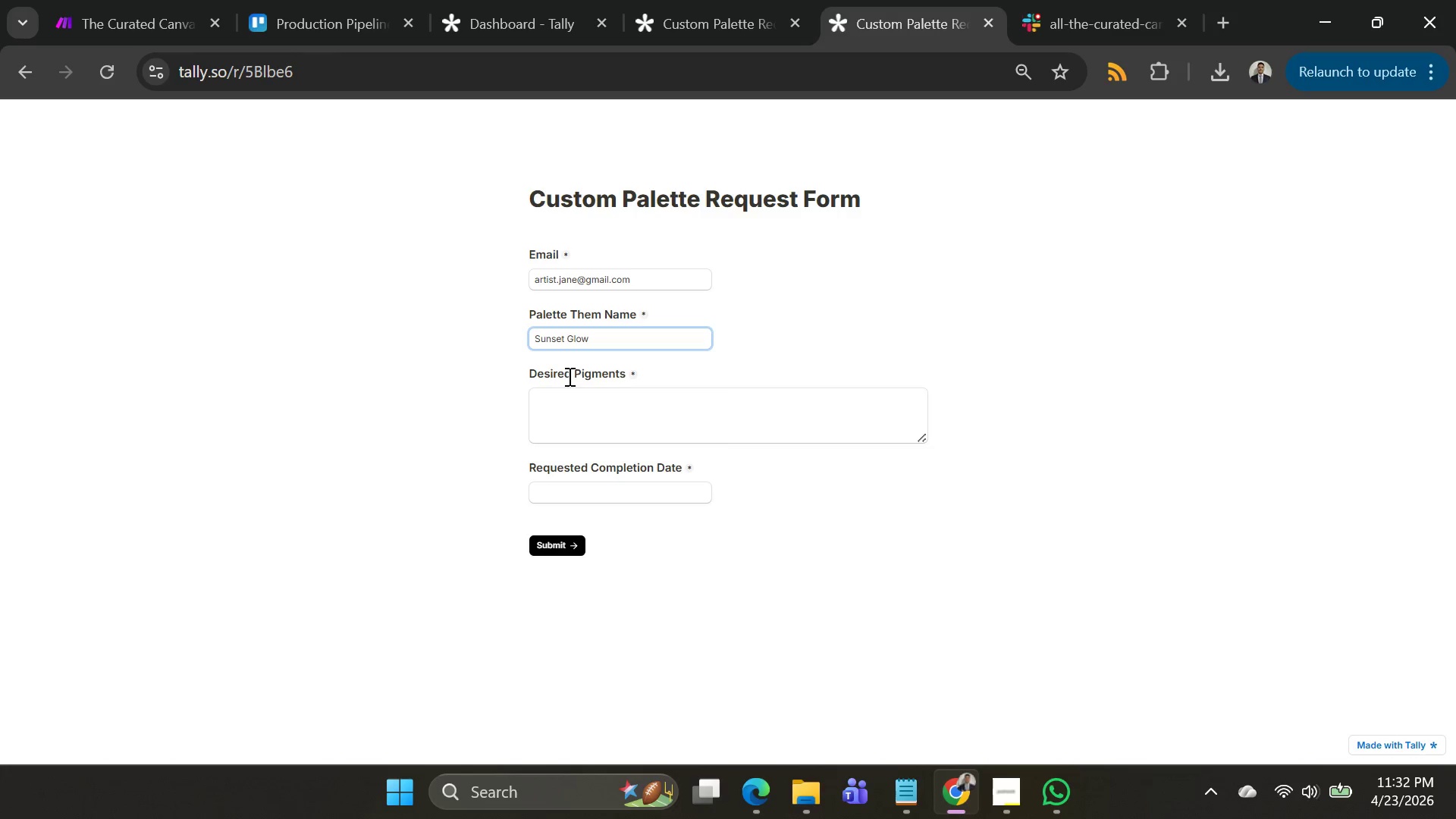 
left_click([567, 401])
 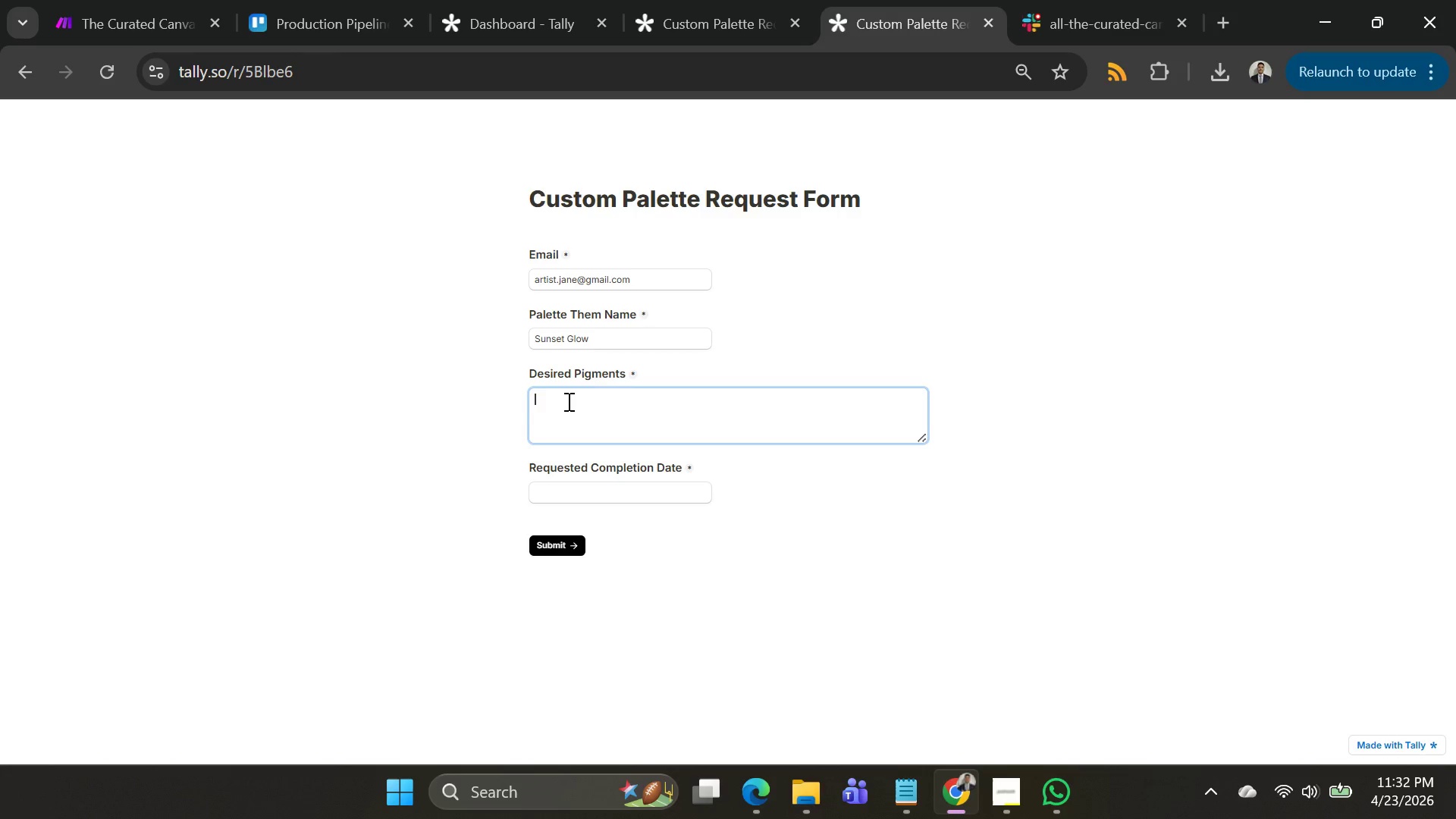 
wait(6.39)
 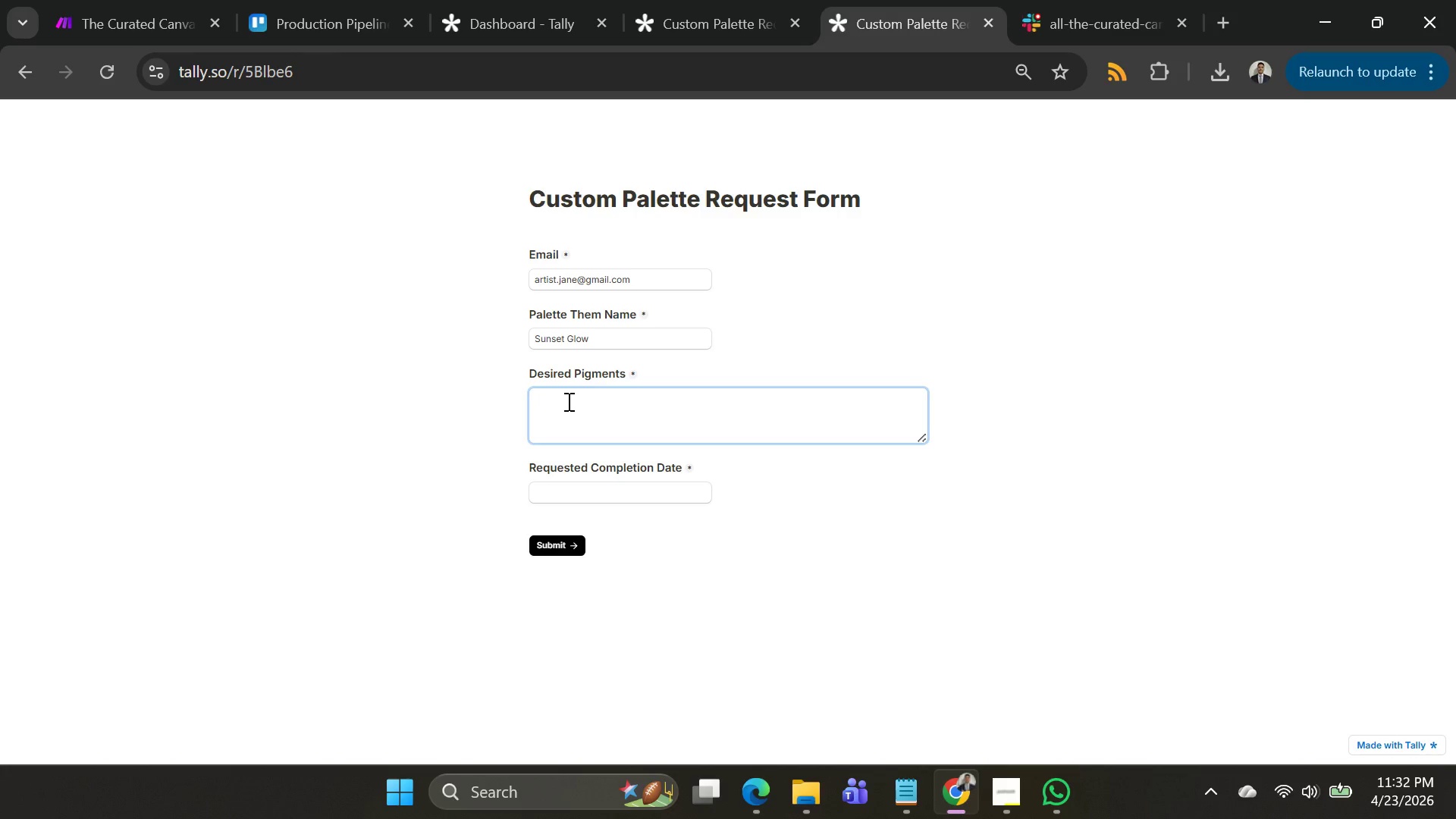 
type(Ultramarine)
 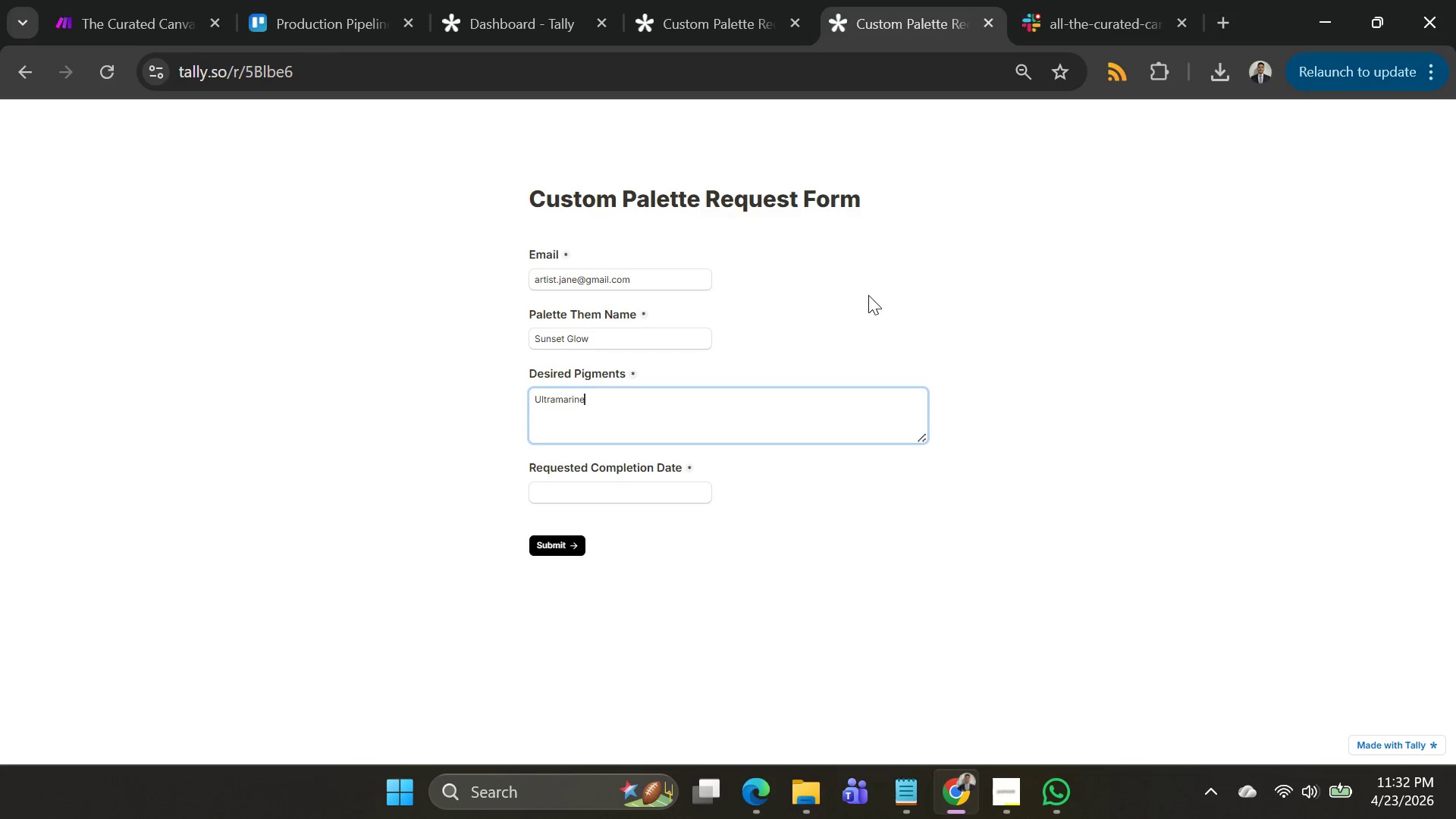 
type( blue, )
 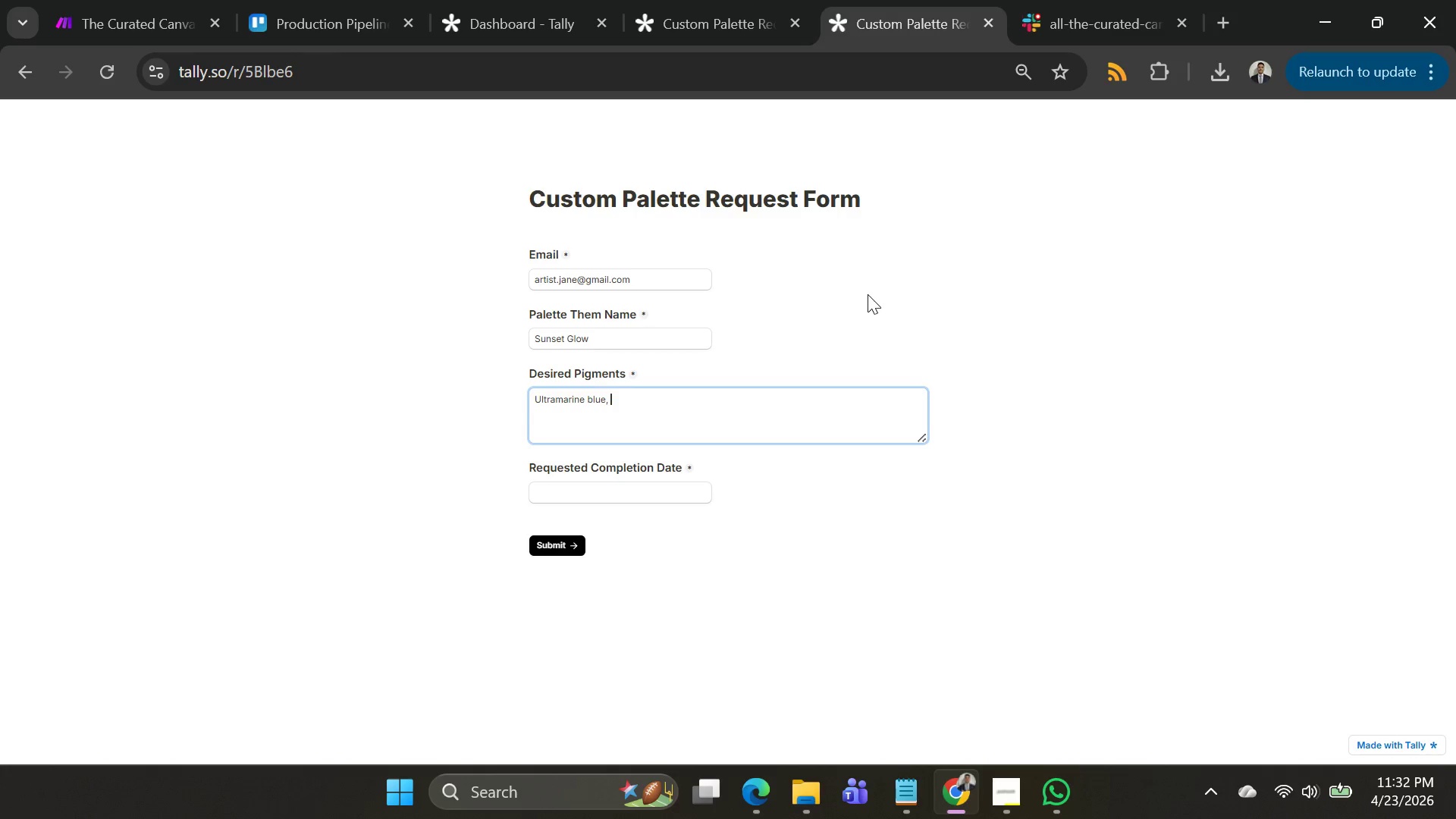 
wait(5.69)
 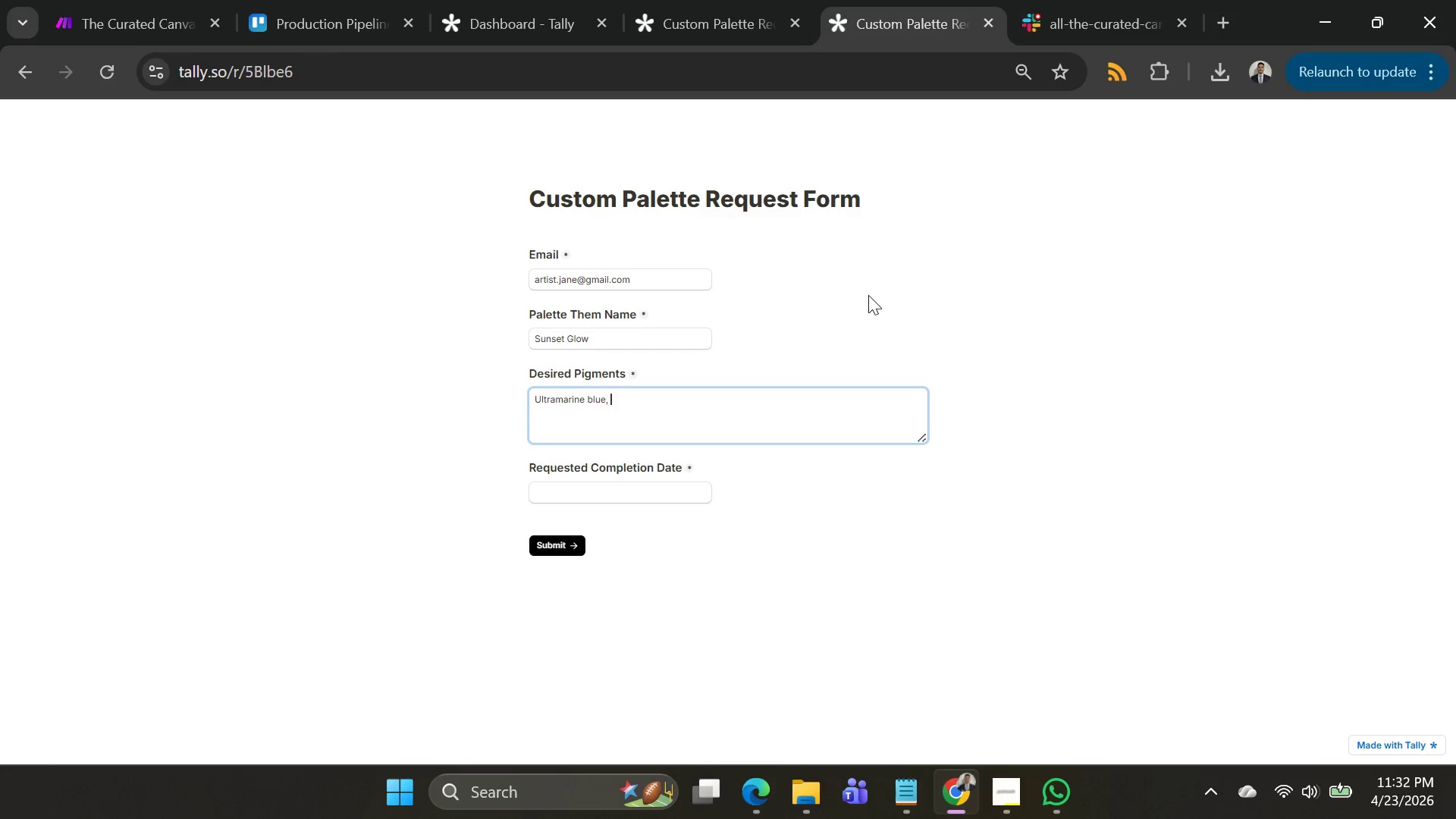 
type(phthalo Green, py)
key(Backspace)
key(Backspace)
type(Pyne's )
 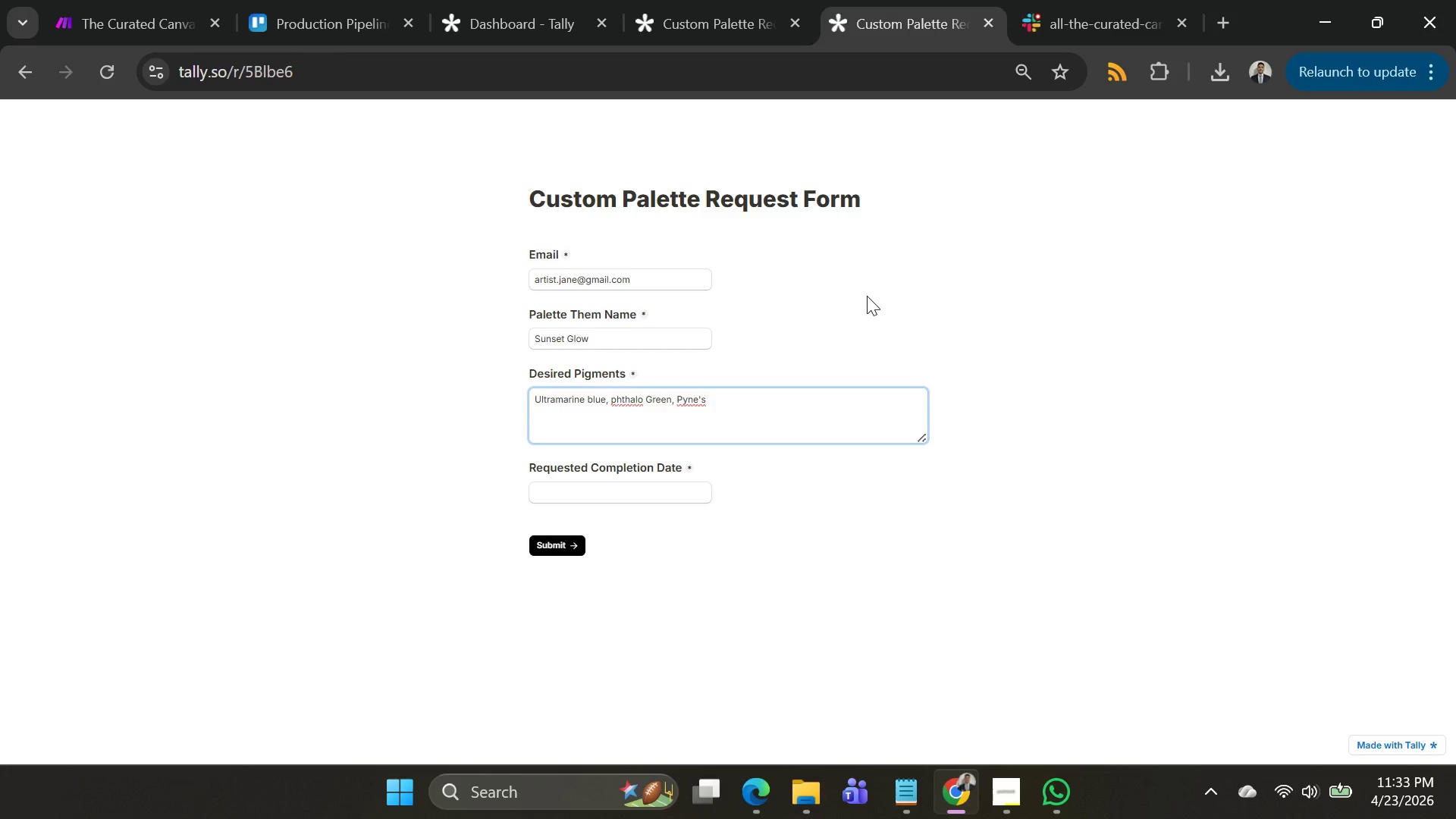 
type(Gray)
 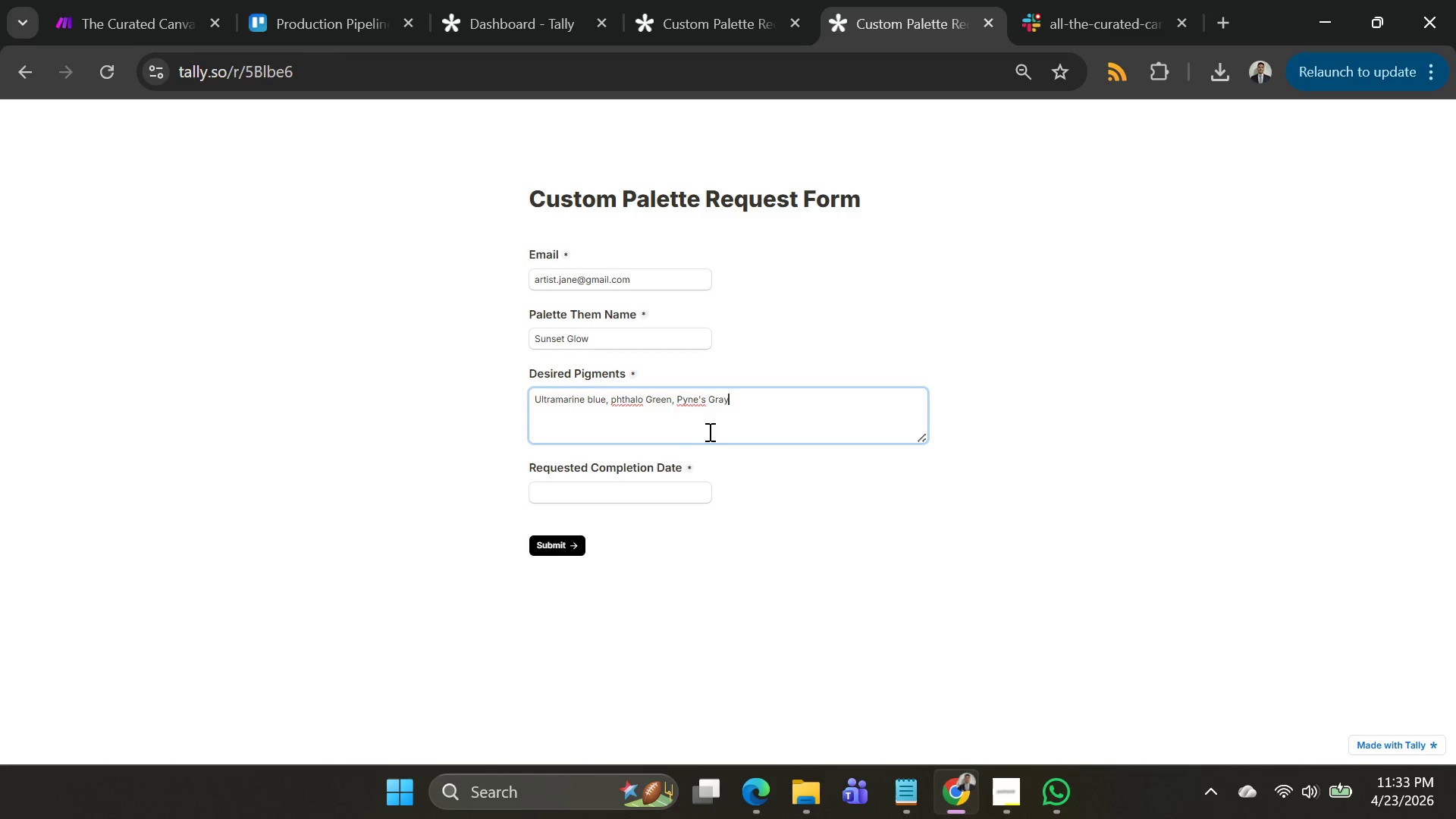 
left_click([646, 486])
 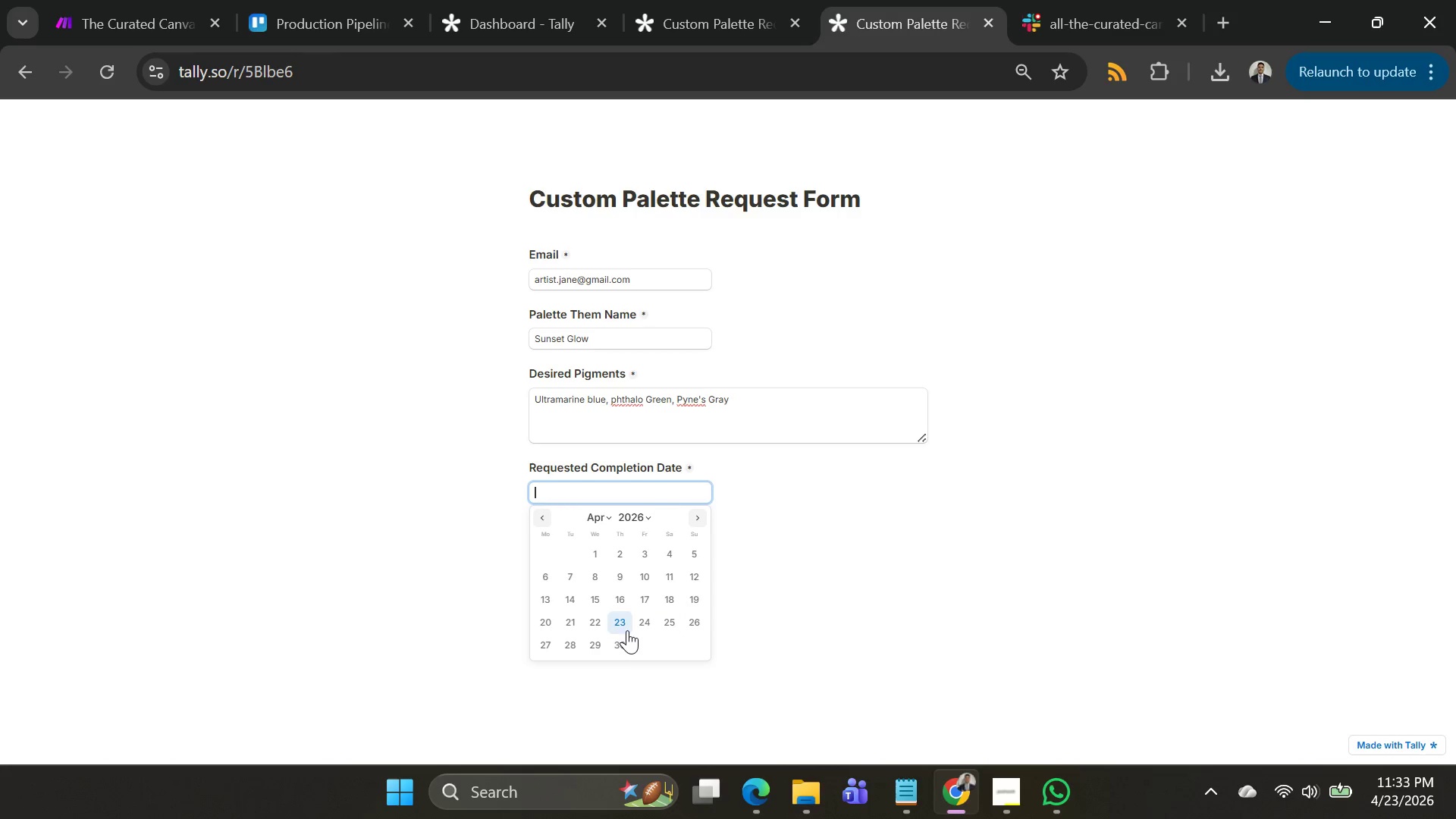 
wait(6.25)
 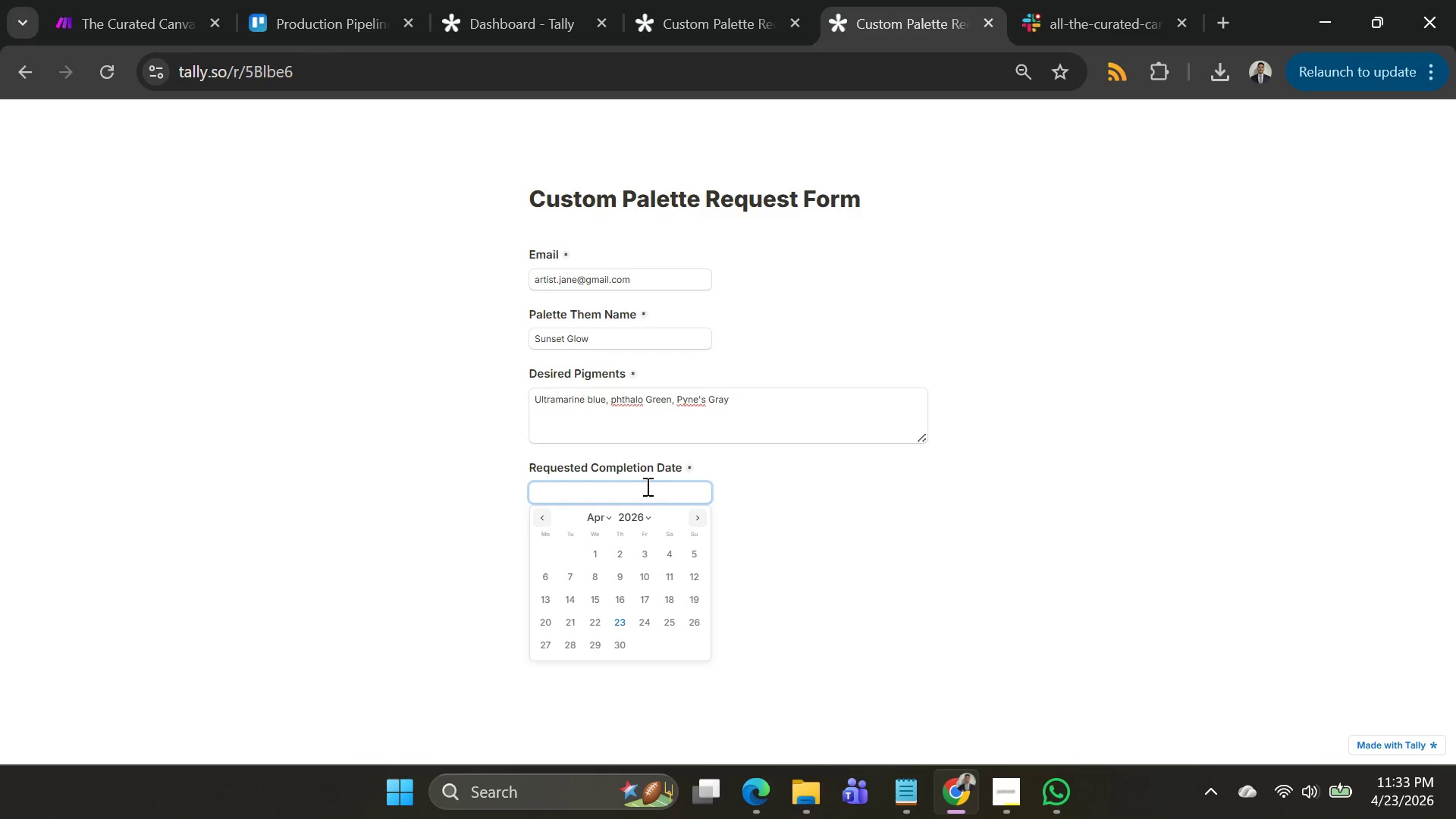 
left_click([670, 626])
 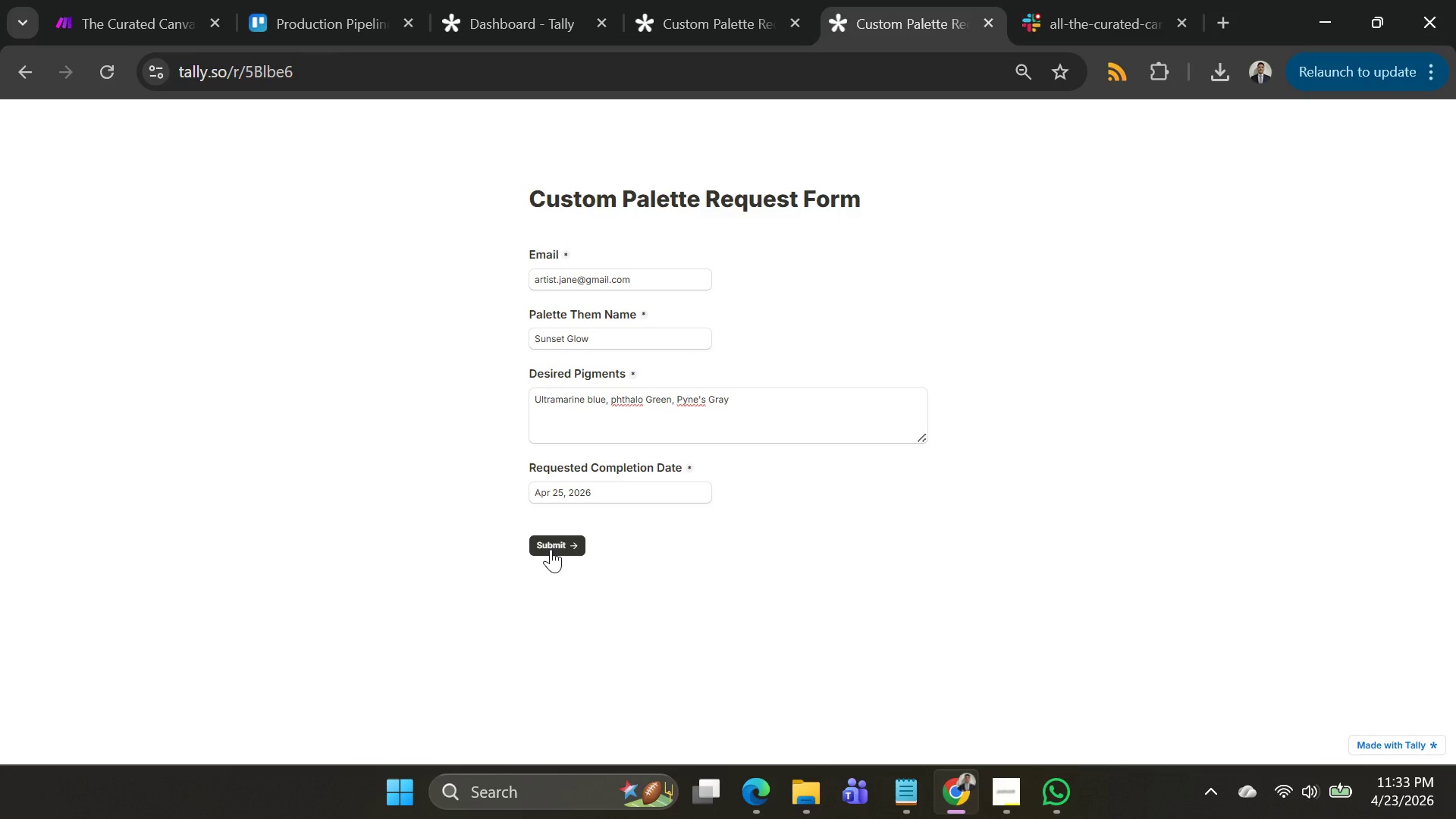 
left_click([551, 549])
 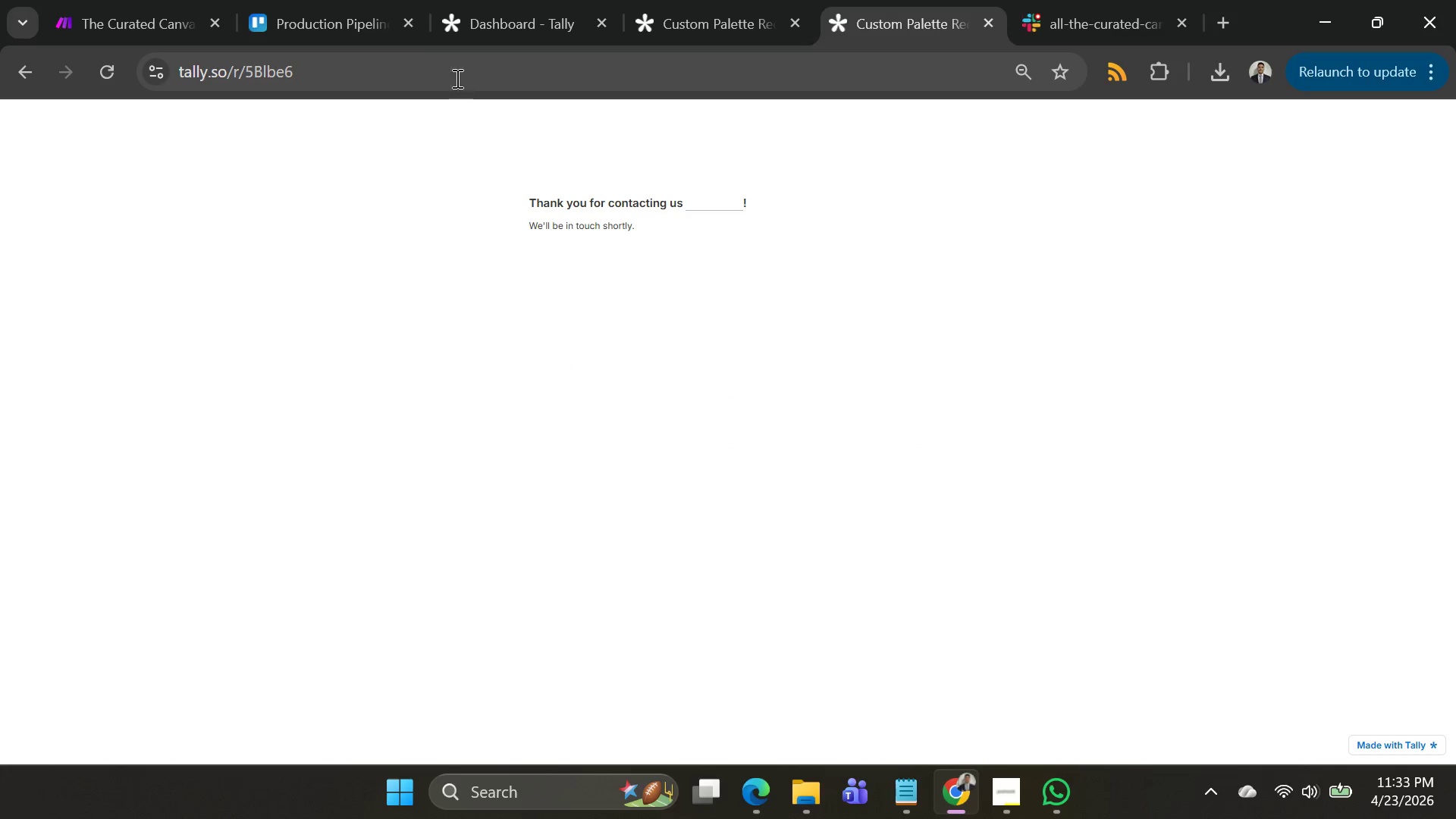 
left_click([132, 17])
 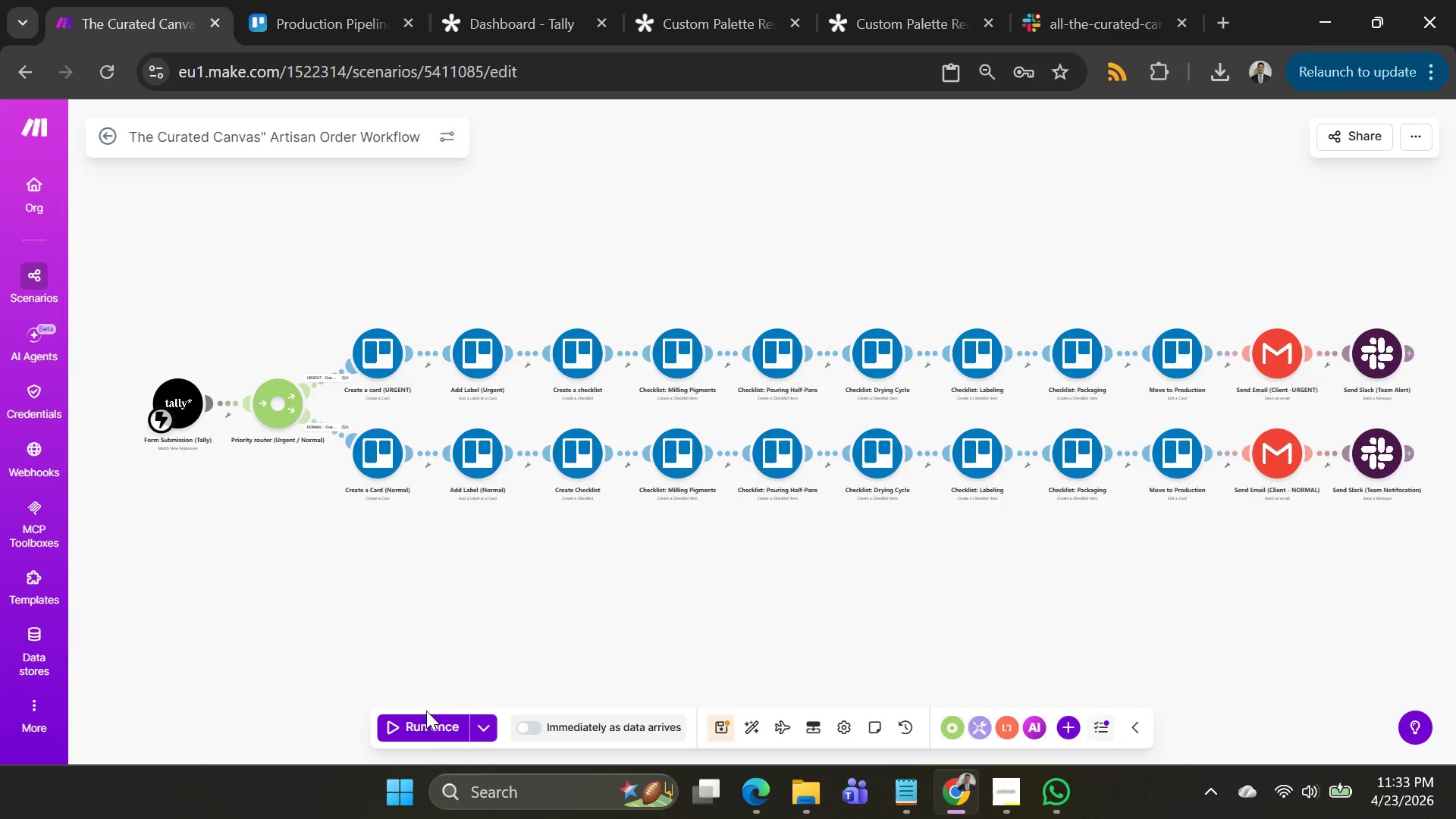 
left_click([425, 726])
 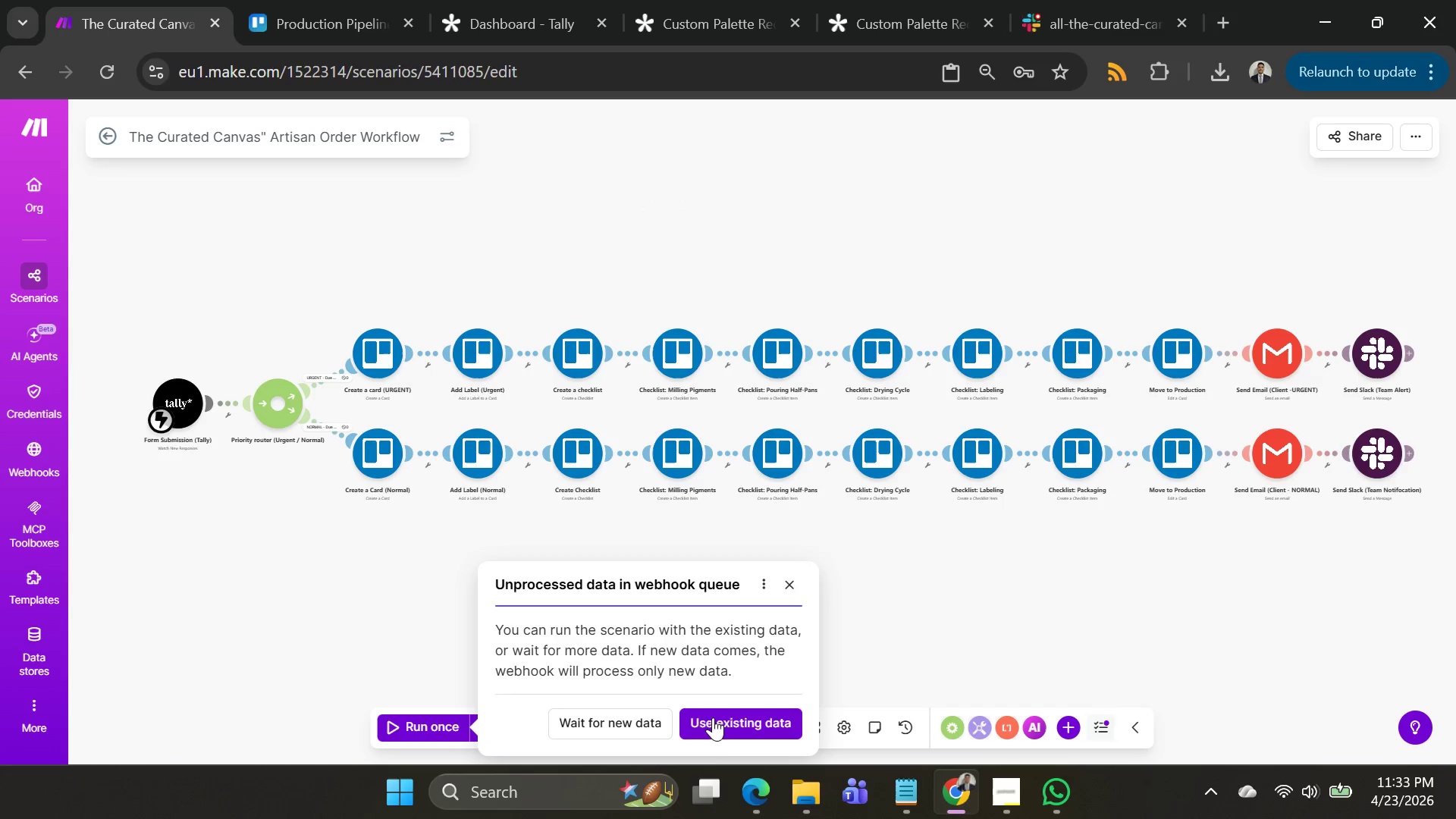 
left_click([718, 724])
 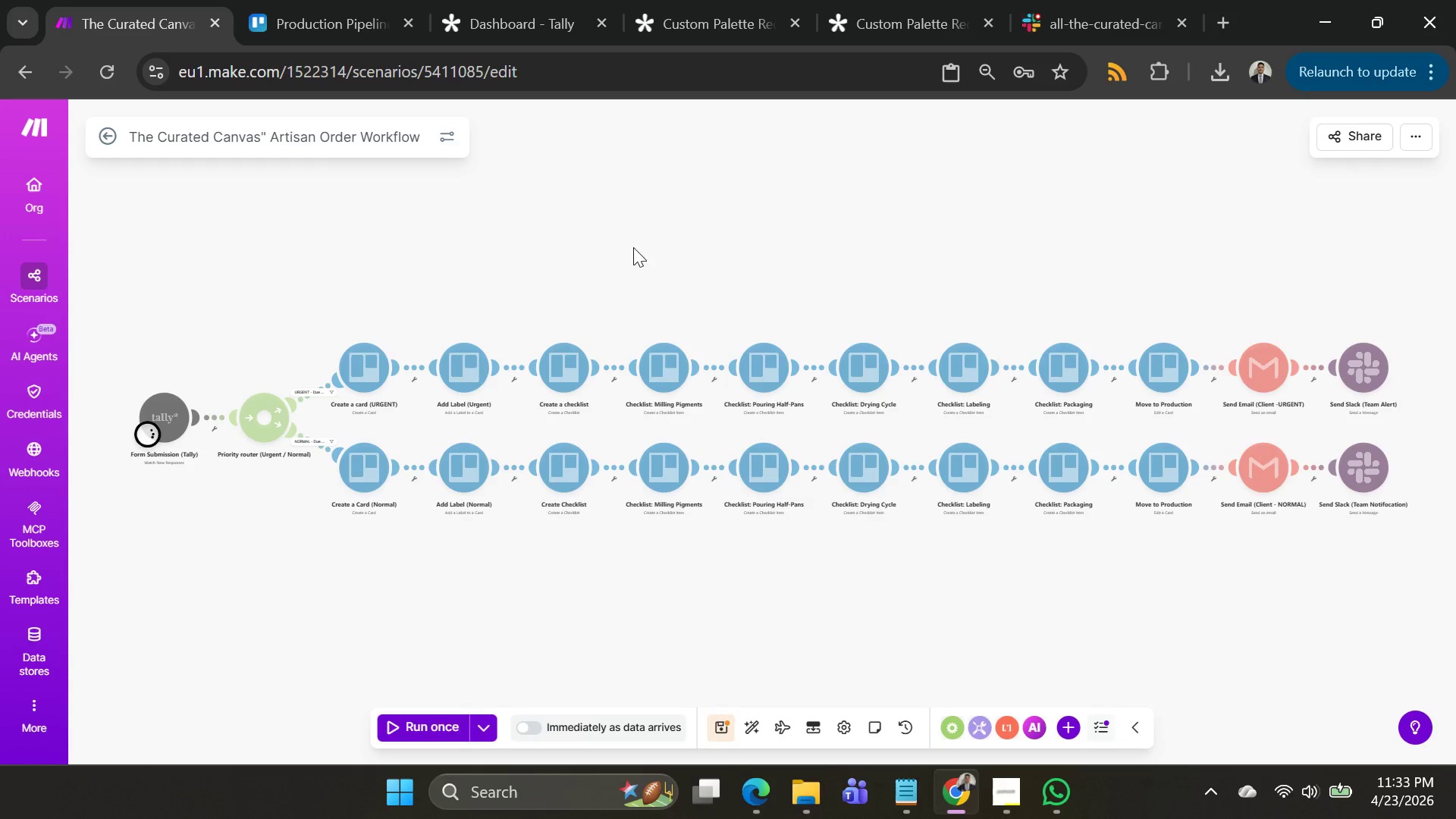 
mouse_move([645, 221])
 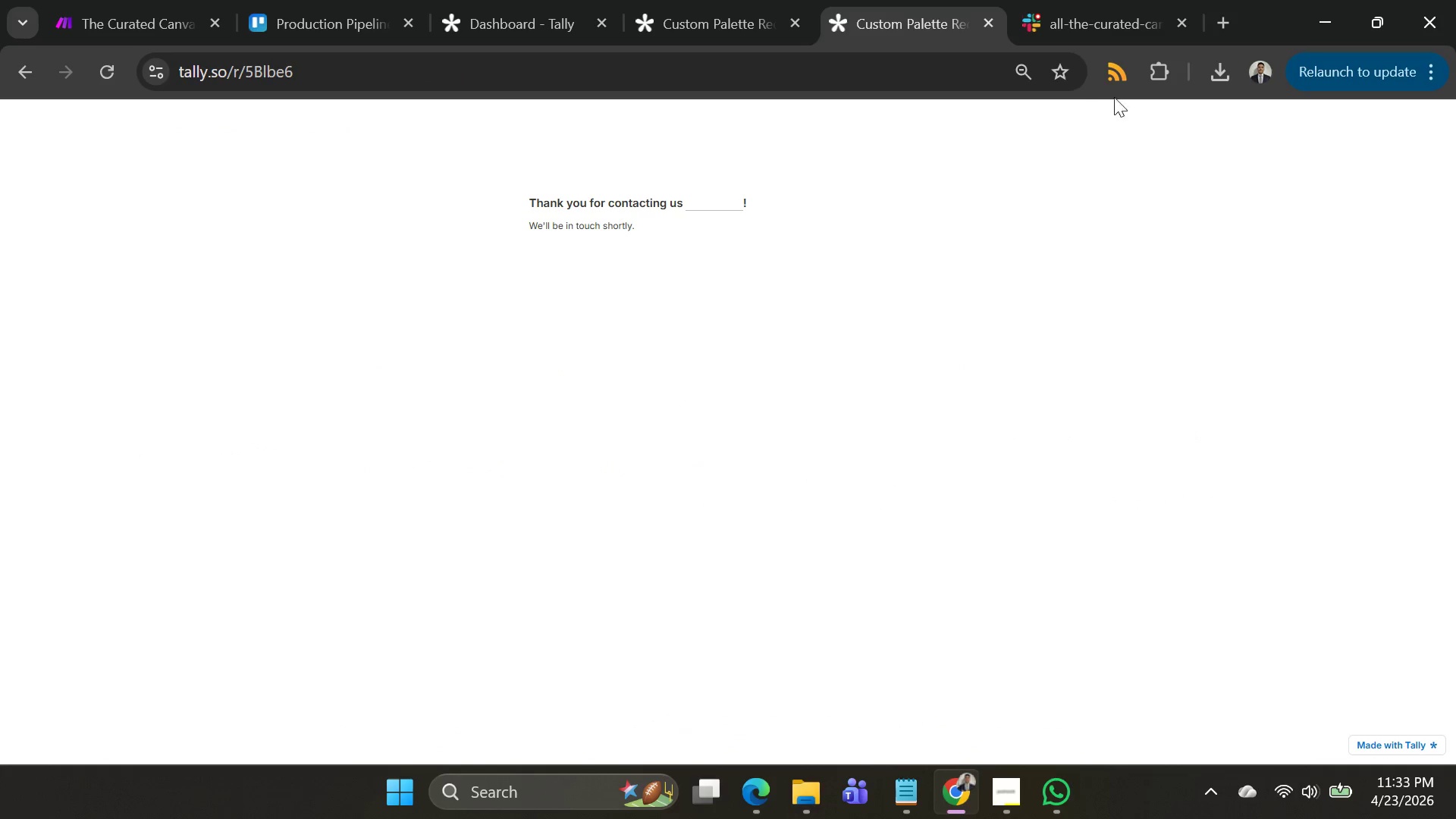 
wait(5.05)
 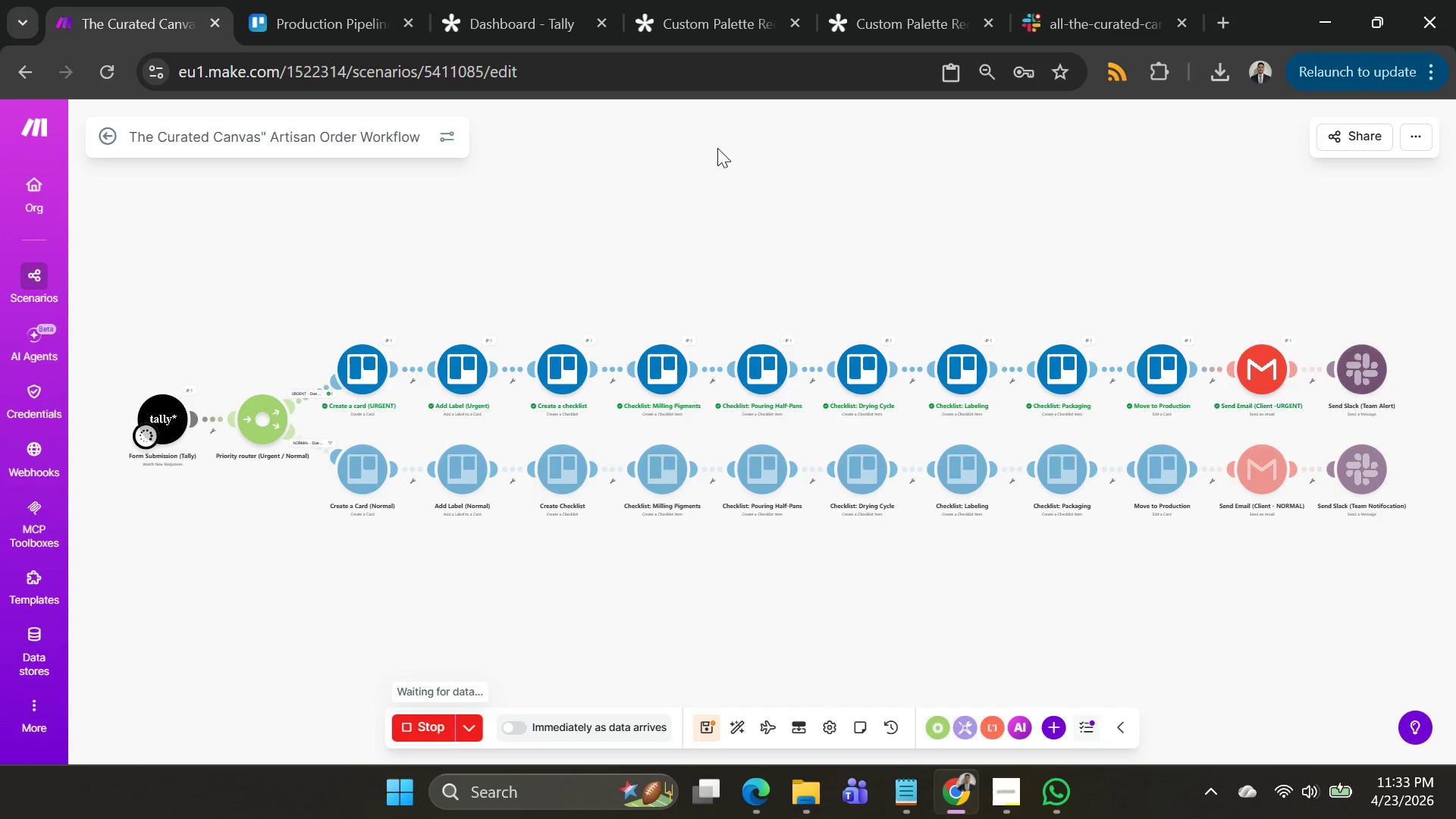 
left_click([1079, 20])
 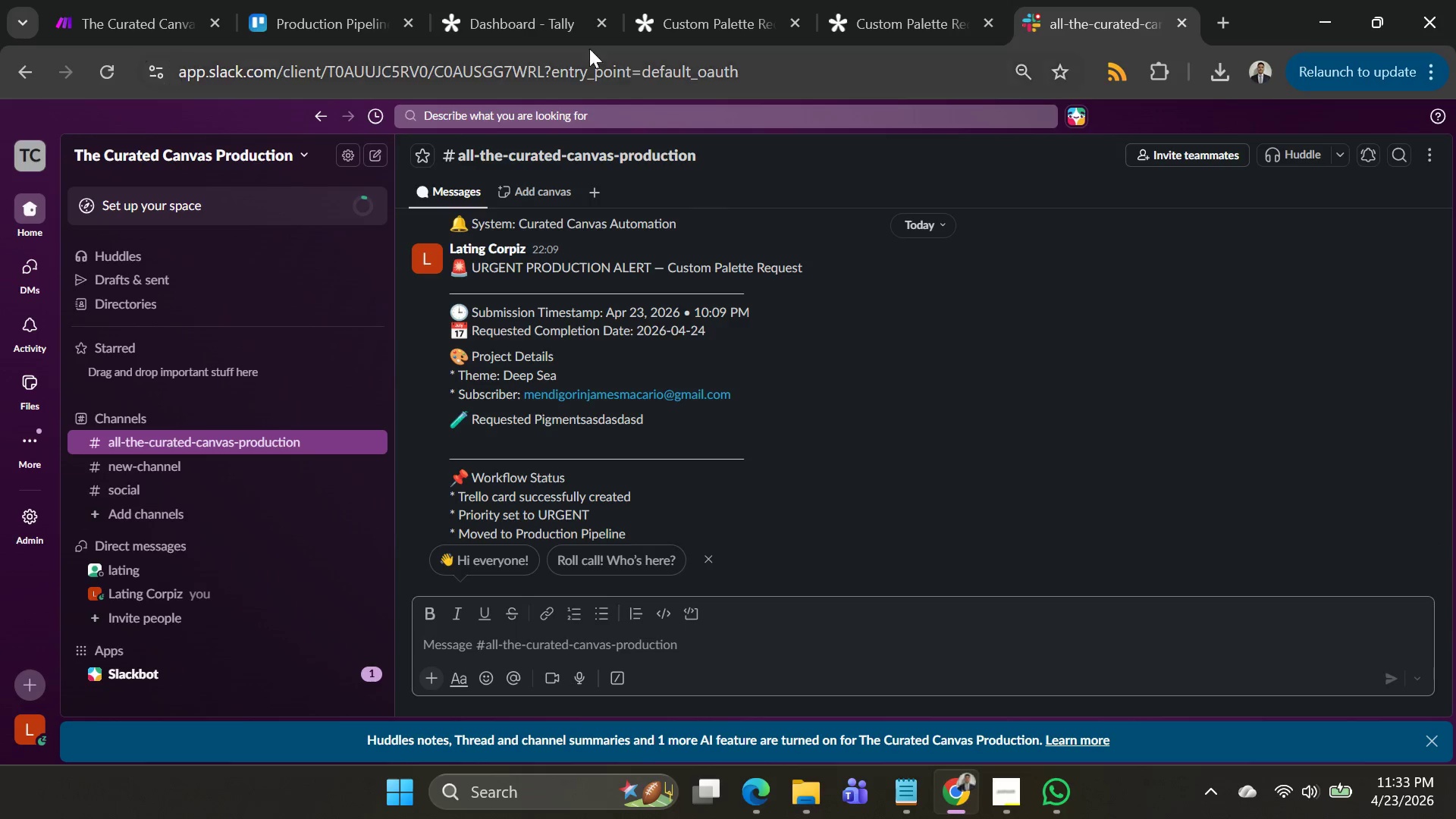 
left_click([528, 11])
 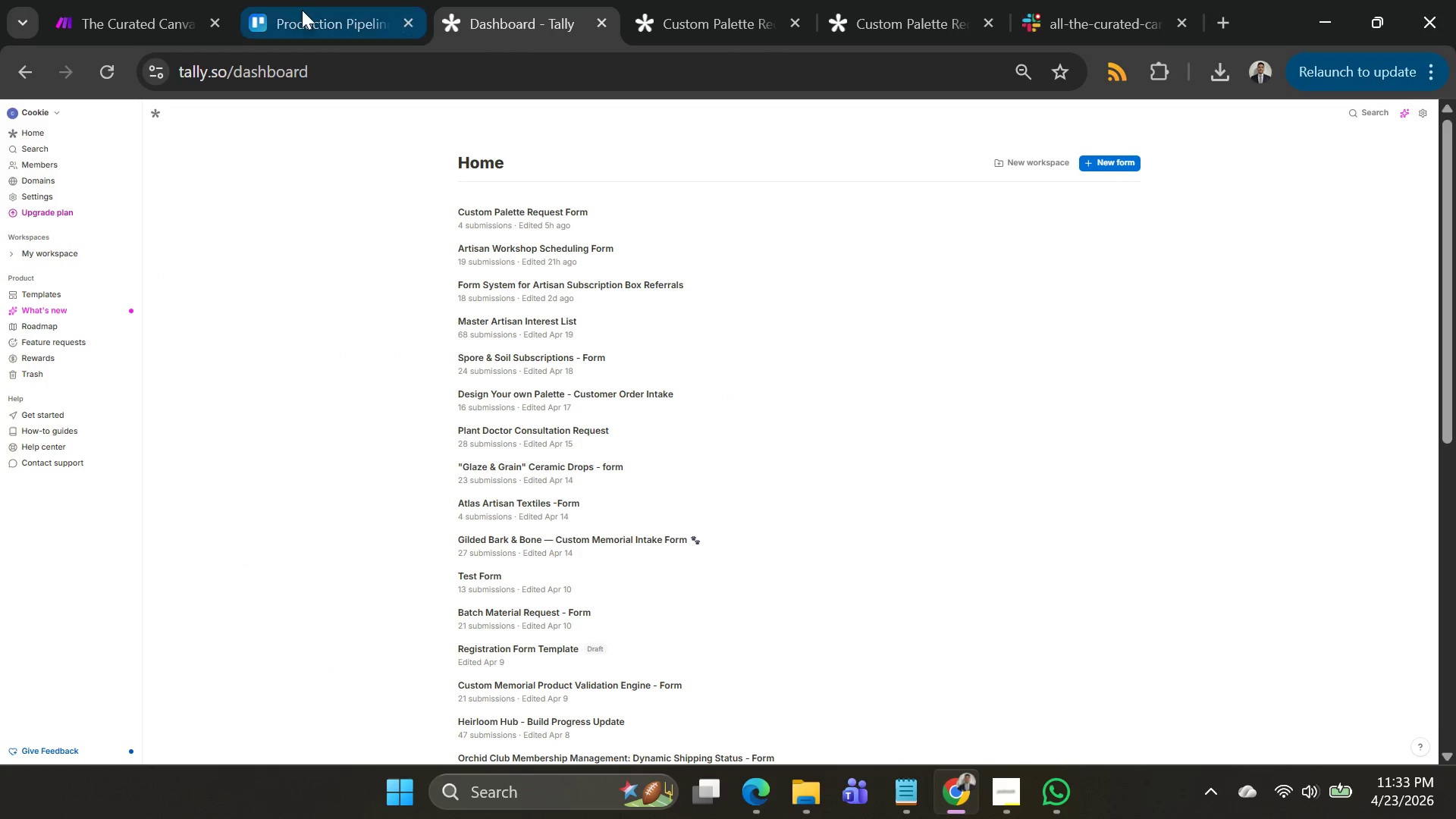 
left_click([297, 10])
 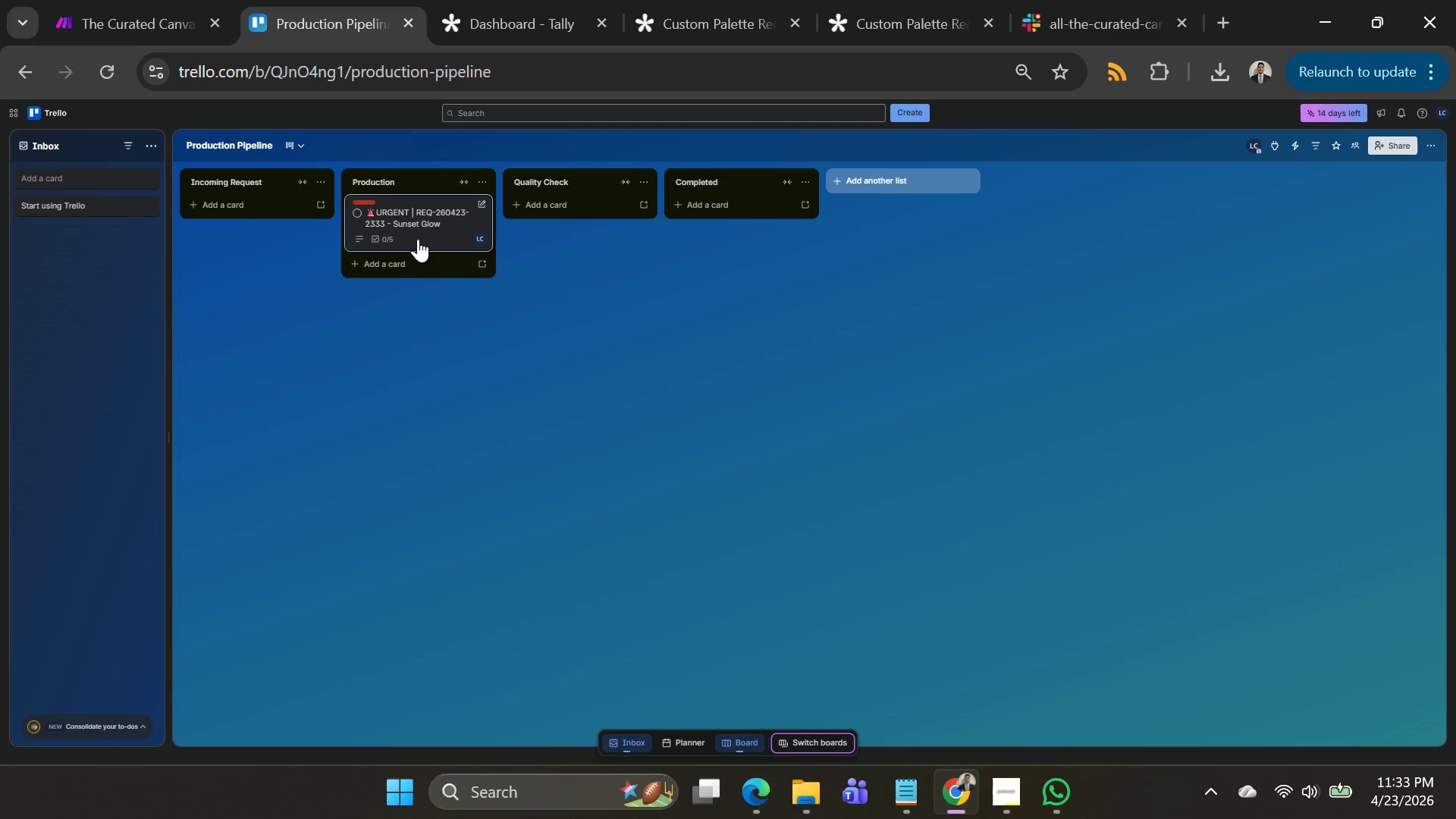 
left_click([403, 221])
 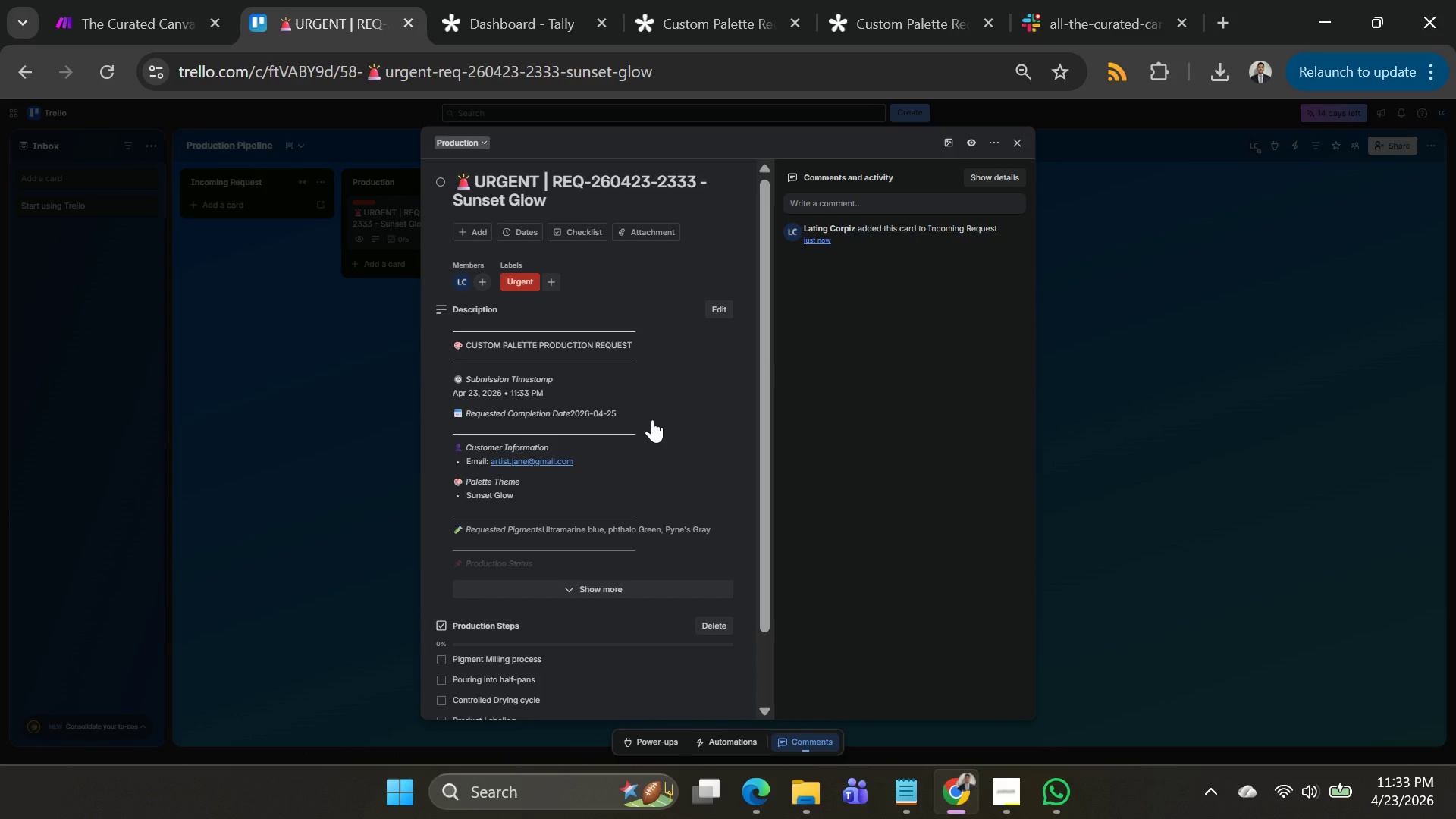 
scroll: coordinate [648, 428], scroll_direction: up, amount: 2.0
 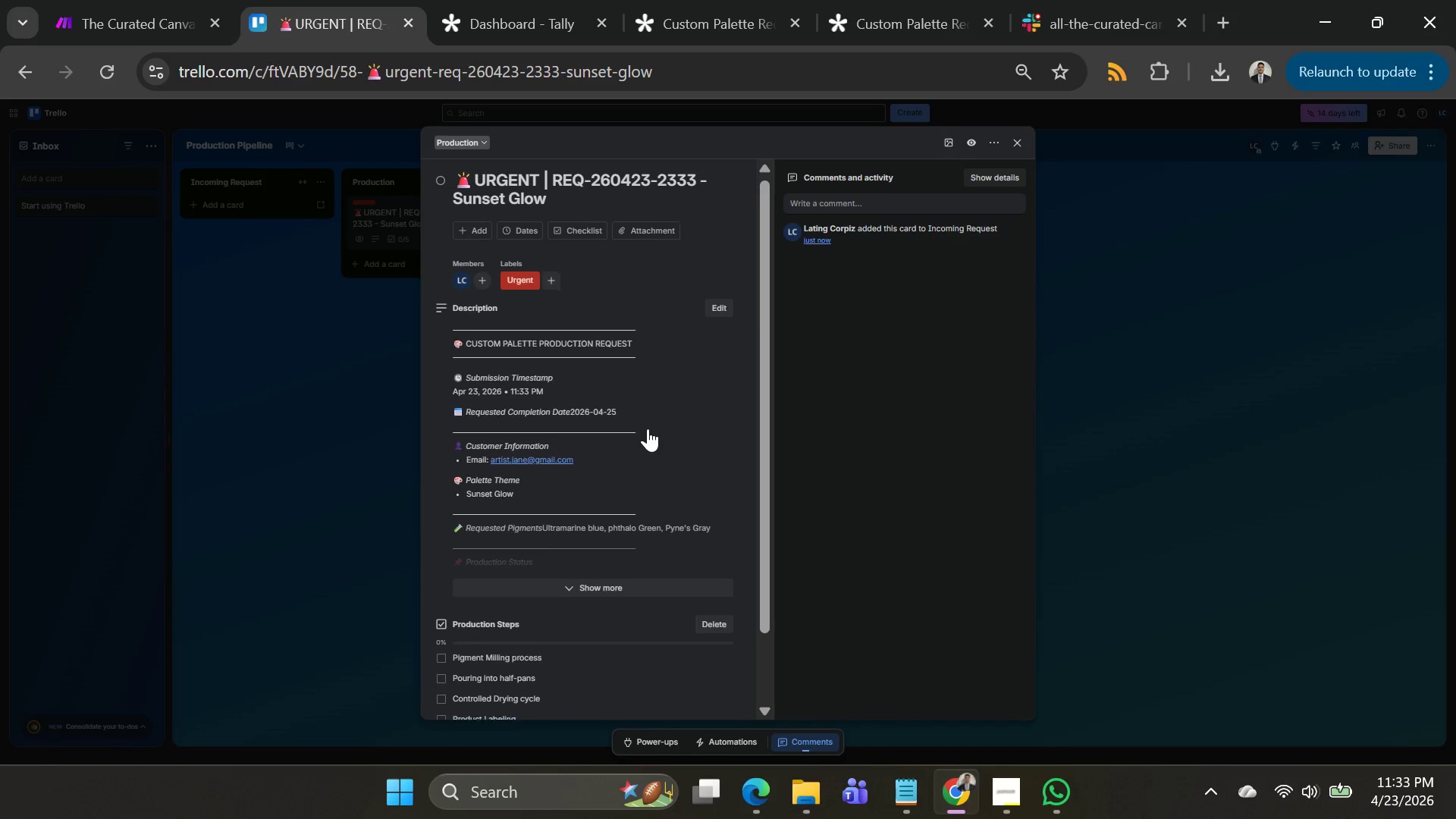 
scroll: coordinate [516, 523], scroll_direction: down, amount: 5.0
 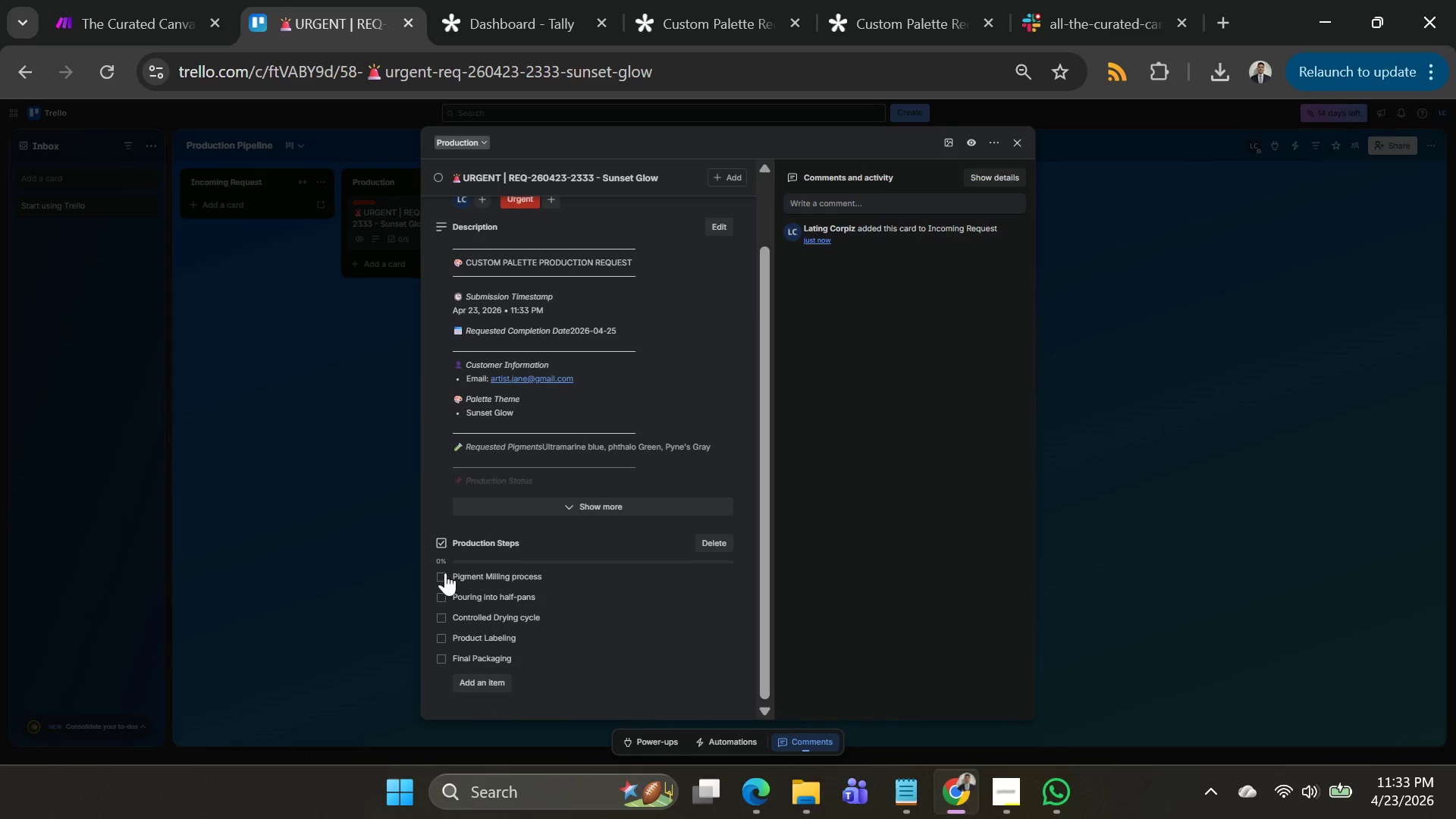 
left_click([445, 573])
 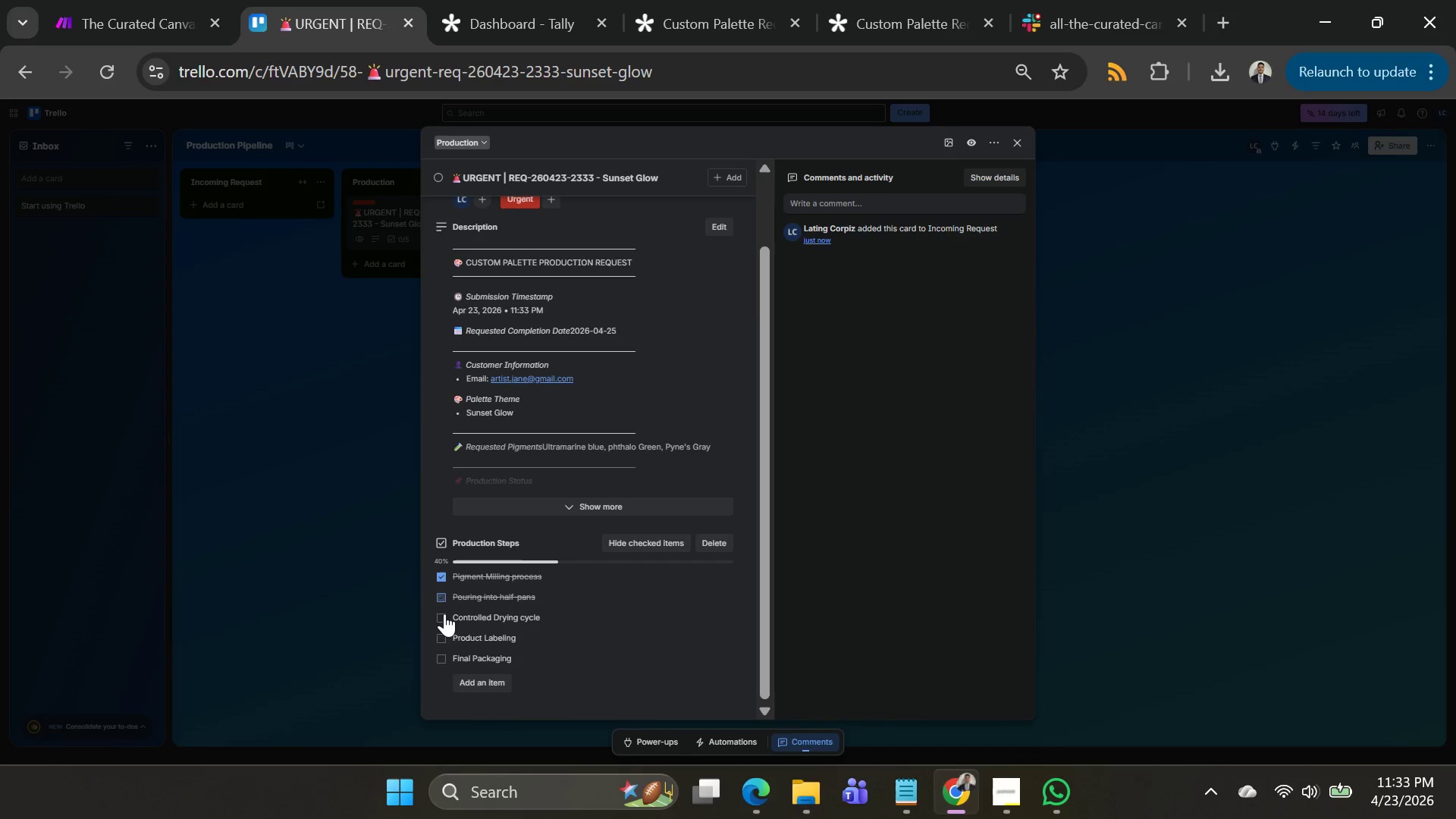 
left_click([444, 618])
 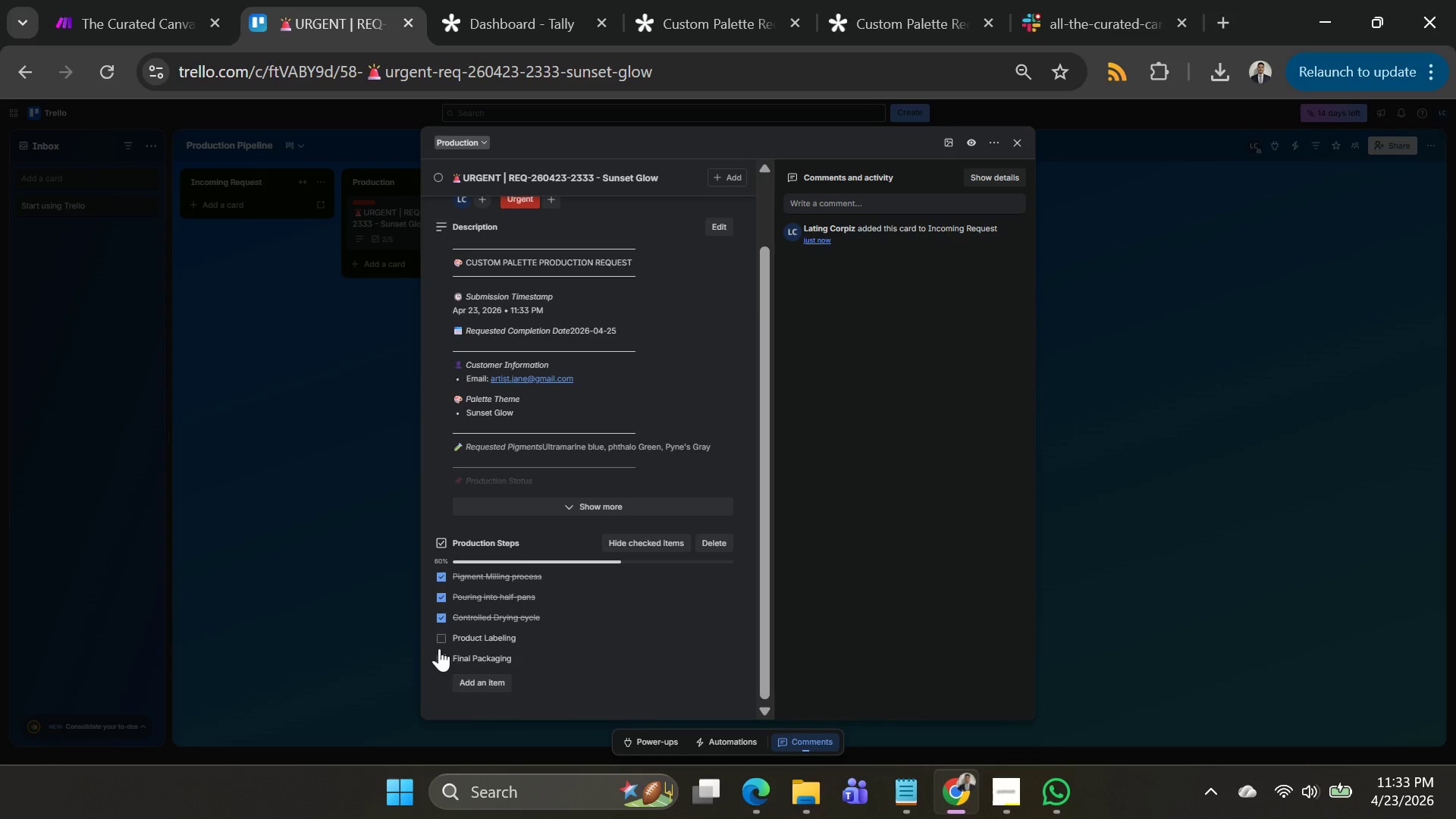 
triple_click([435, 660])
 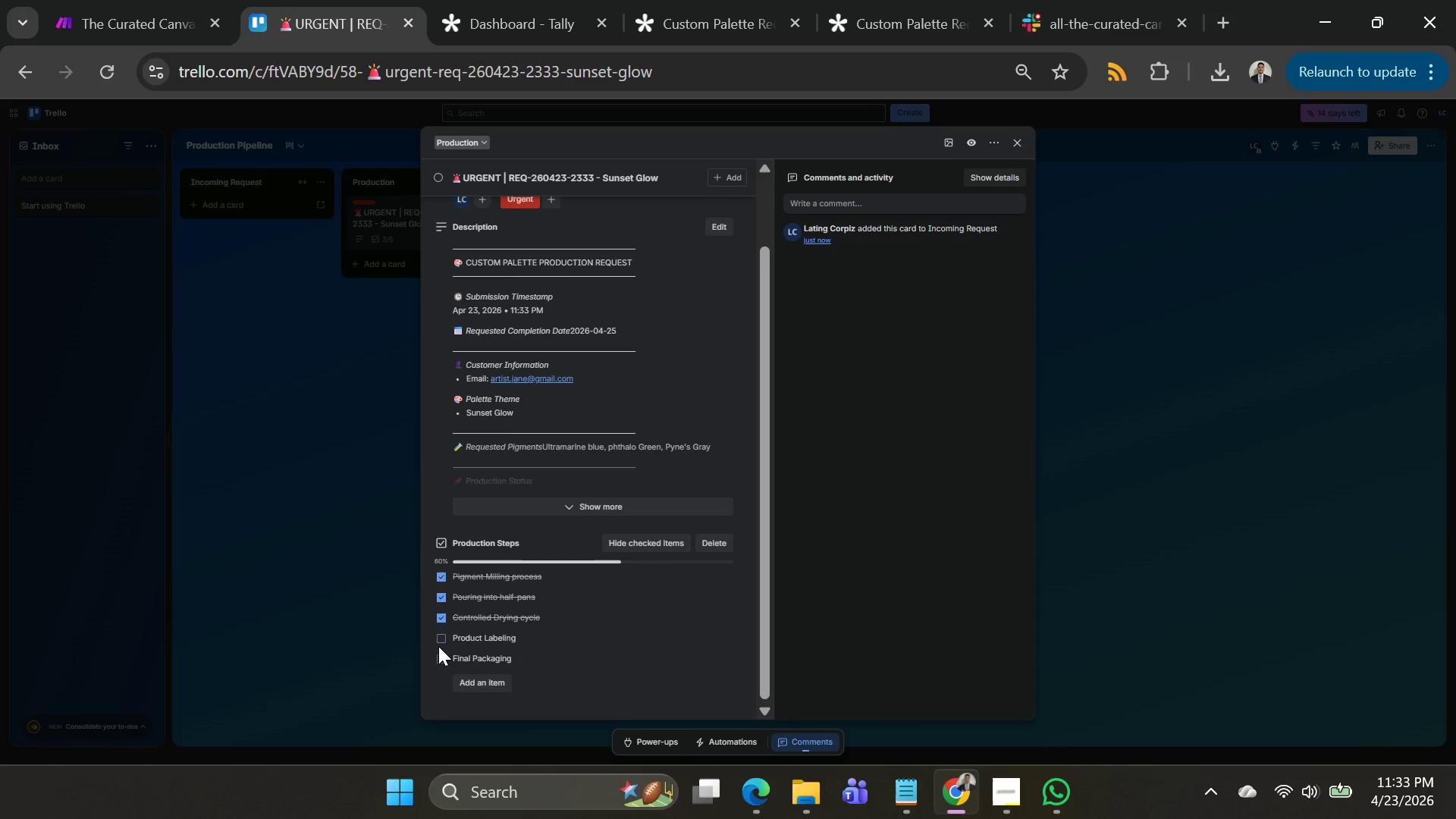 
double_click([439, 659])
 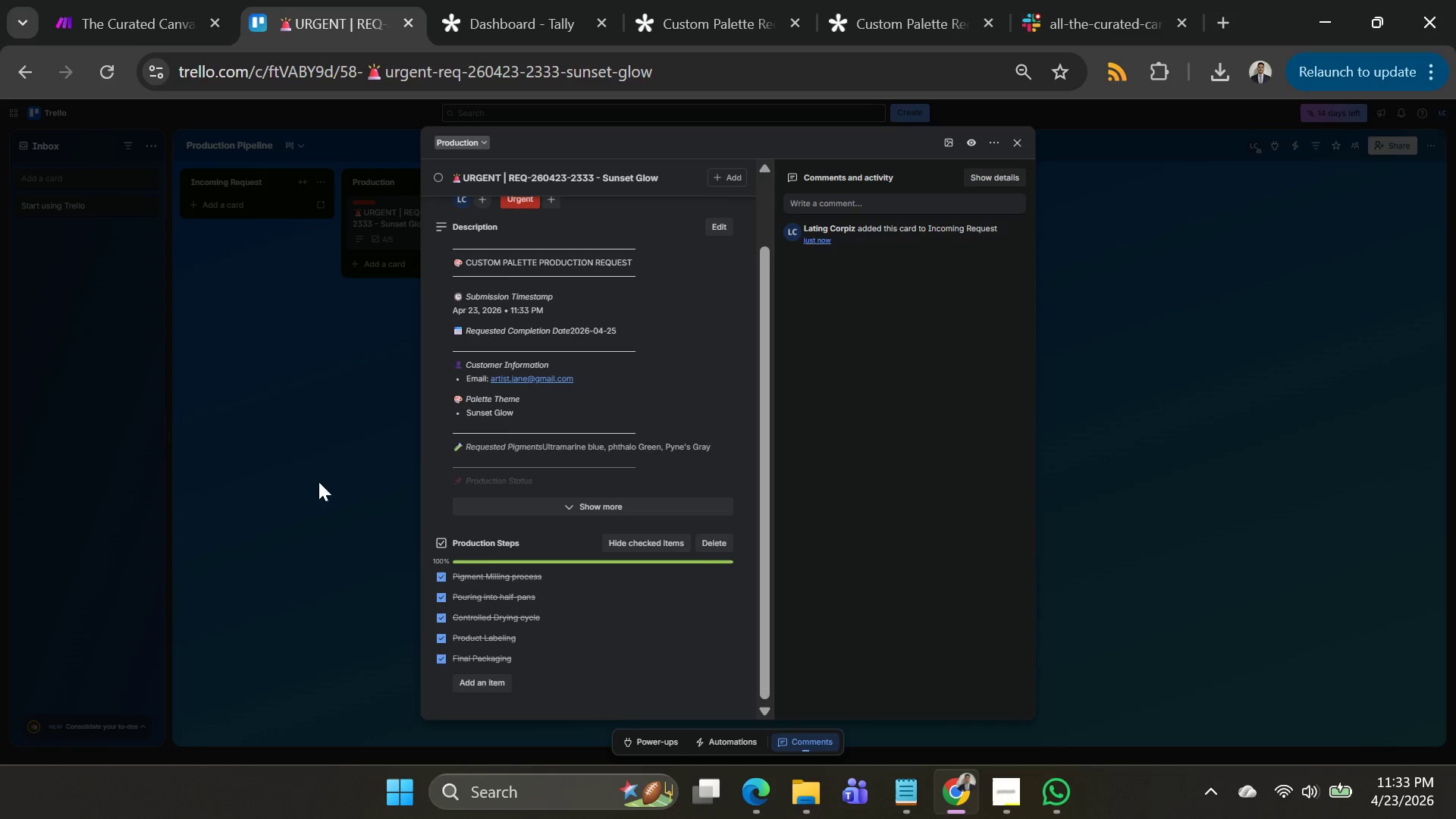 
left_click([303, 464])
 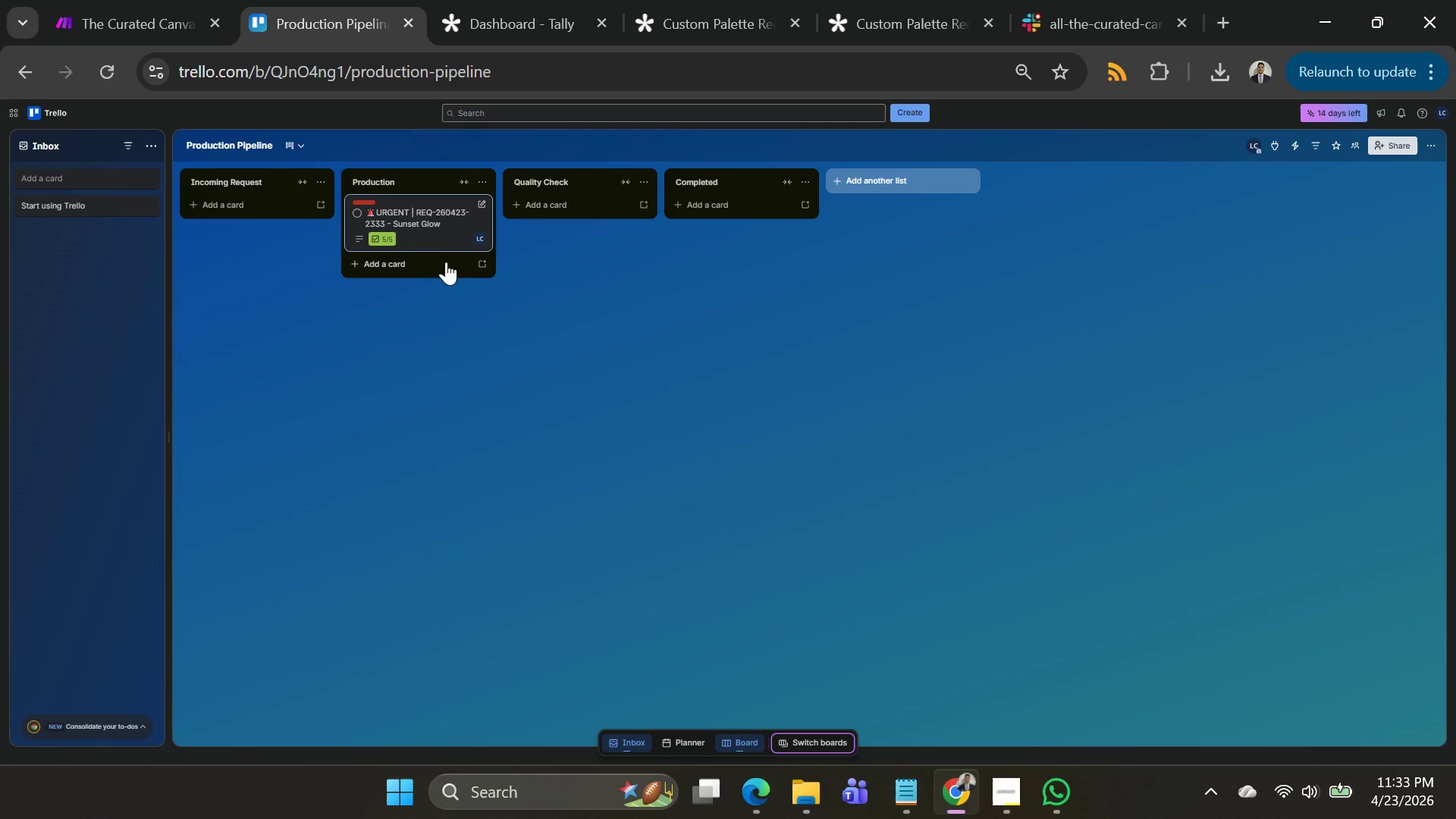 
left_click([442, 232])
 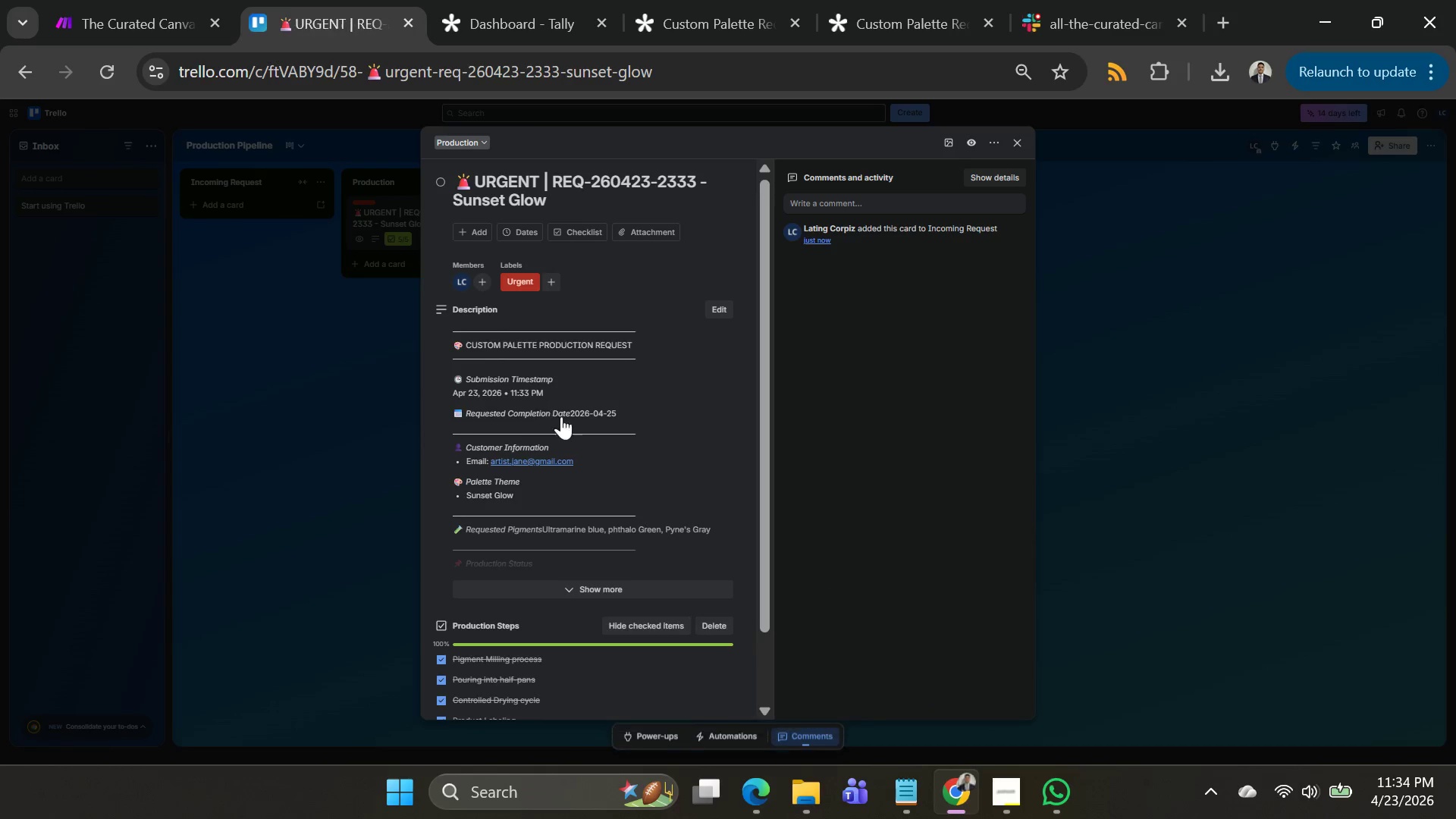 
scroll: coordinate [508, 583], scroll_direction: down, amount: 3.0
 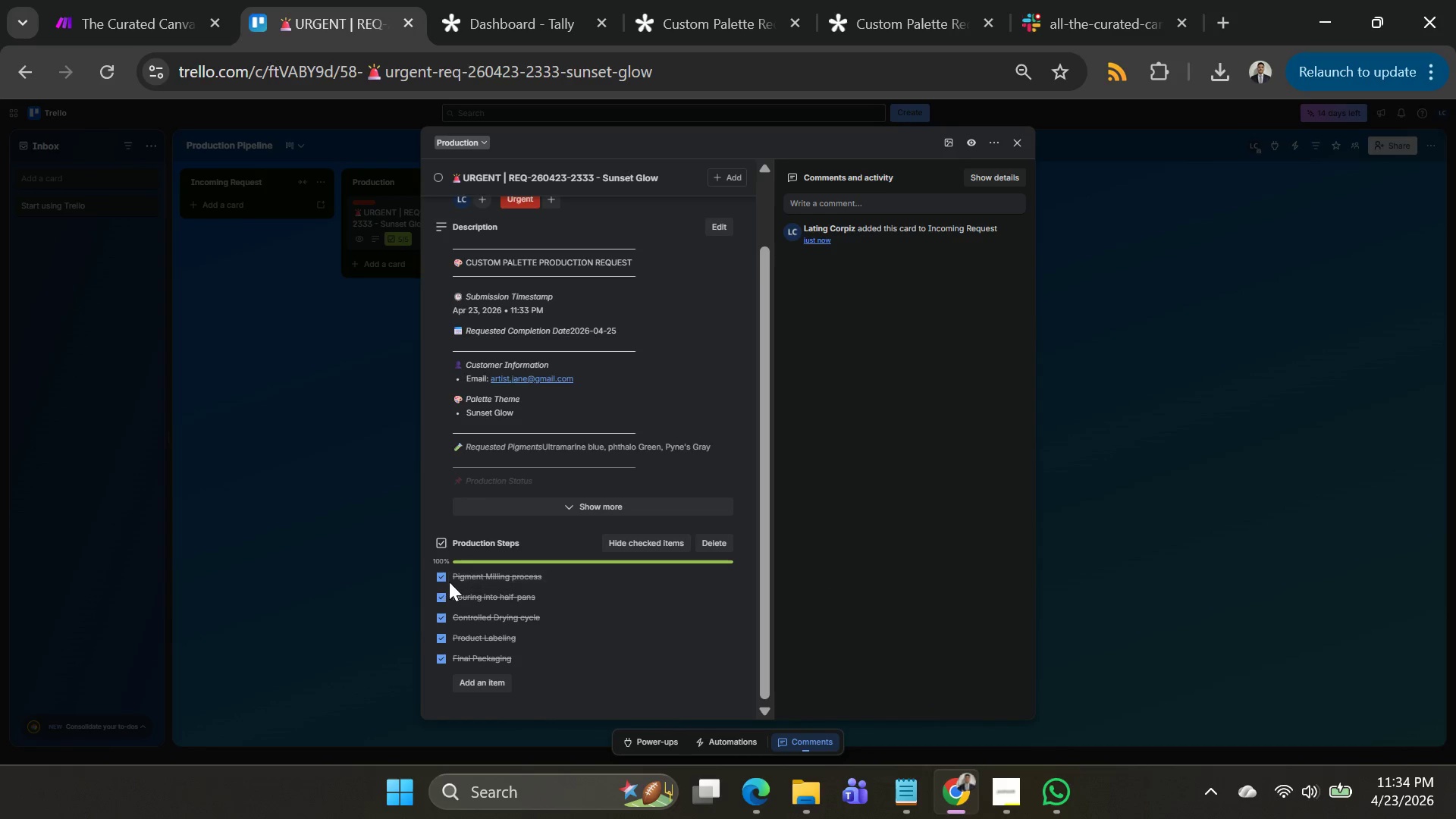 
left_click([448, 582])
 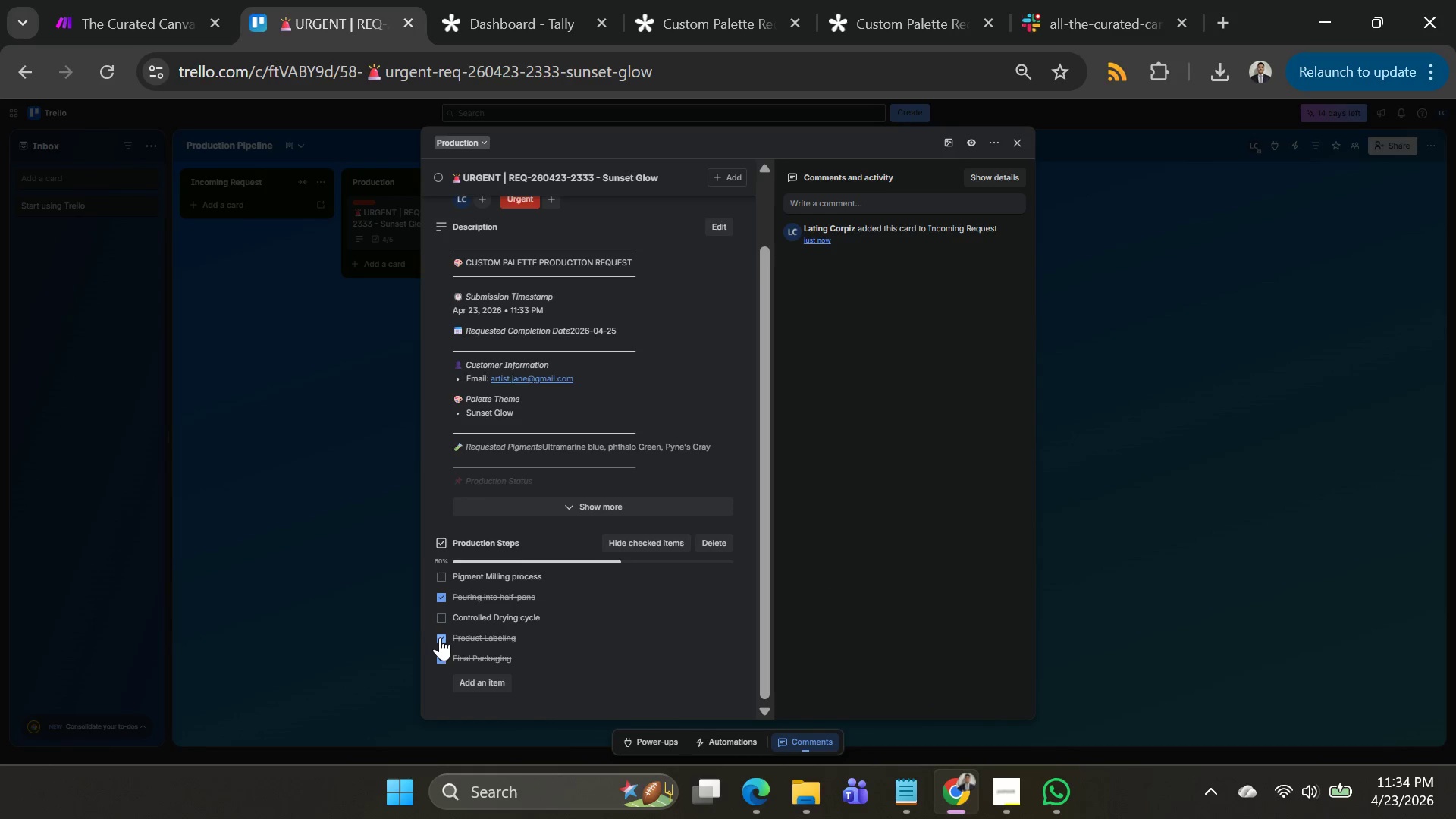 
triple_click([441, 657])
 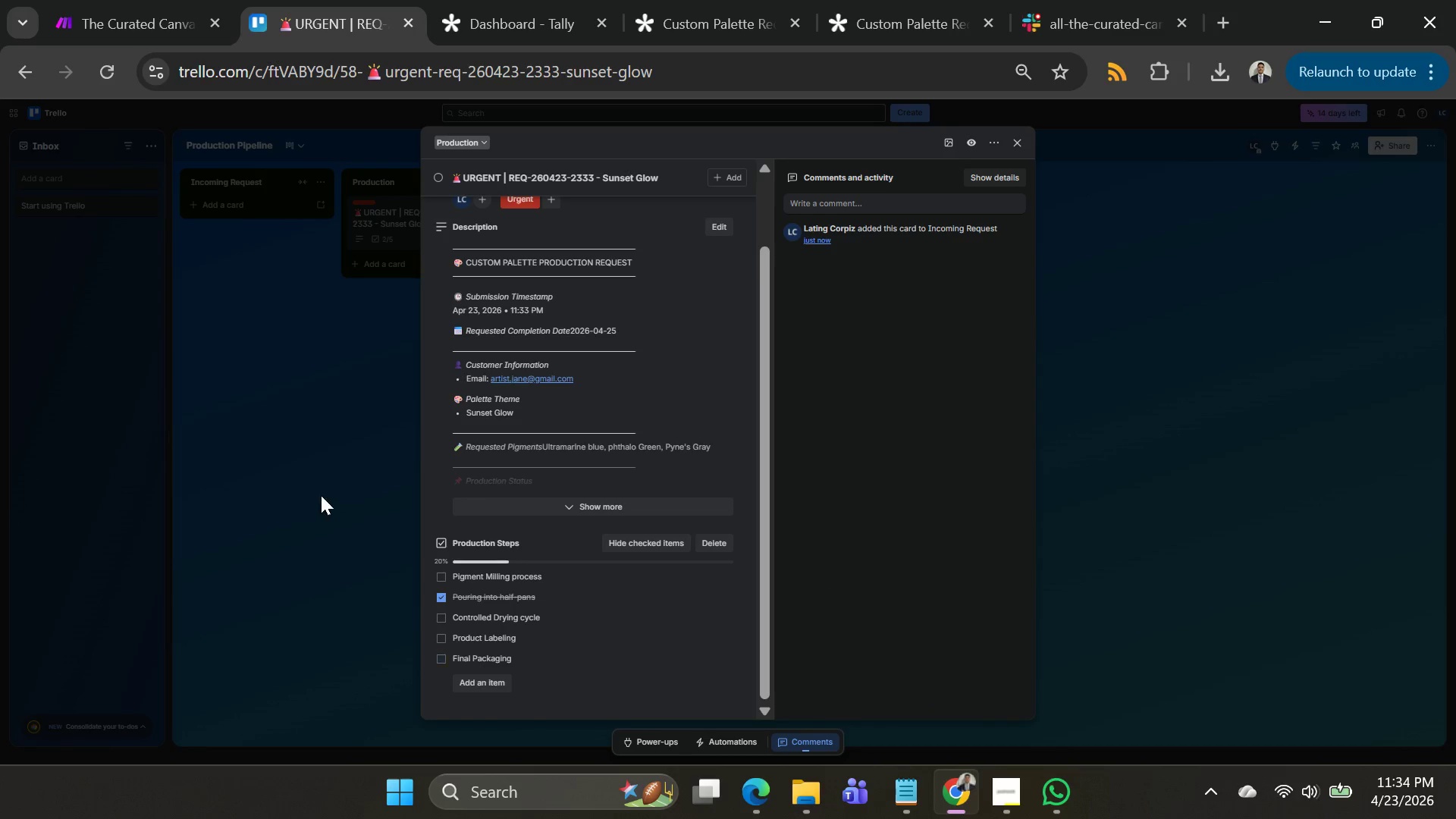 
left_click([321, 495])
 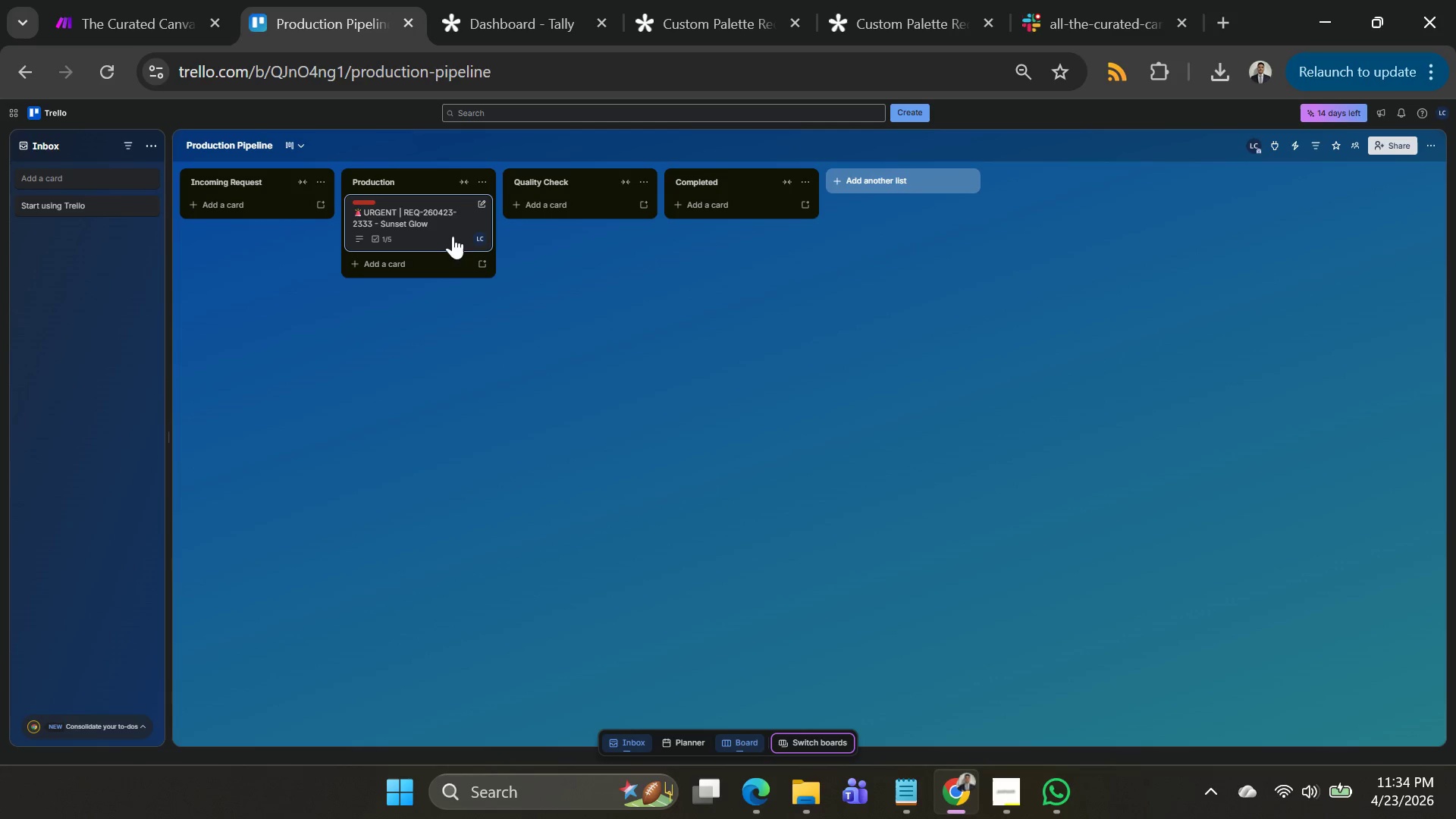 
left_click([616, 347])
 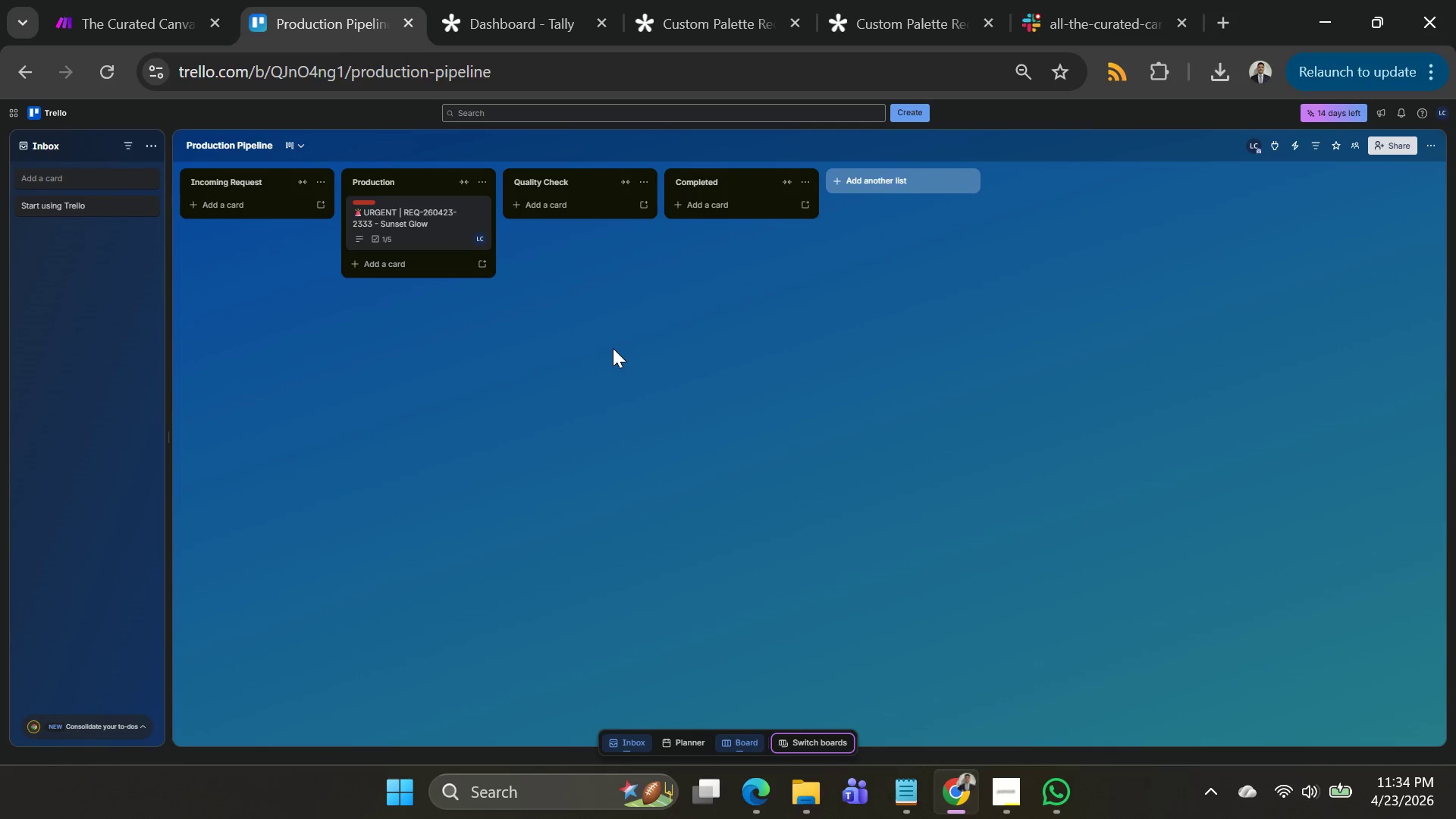 
key(Alt+AltLeft)
 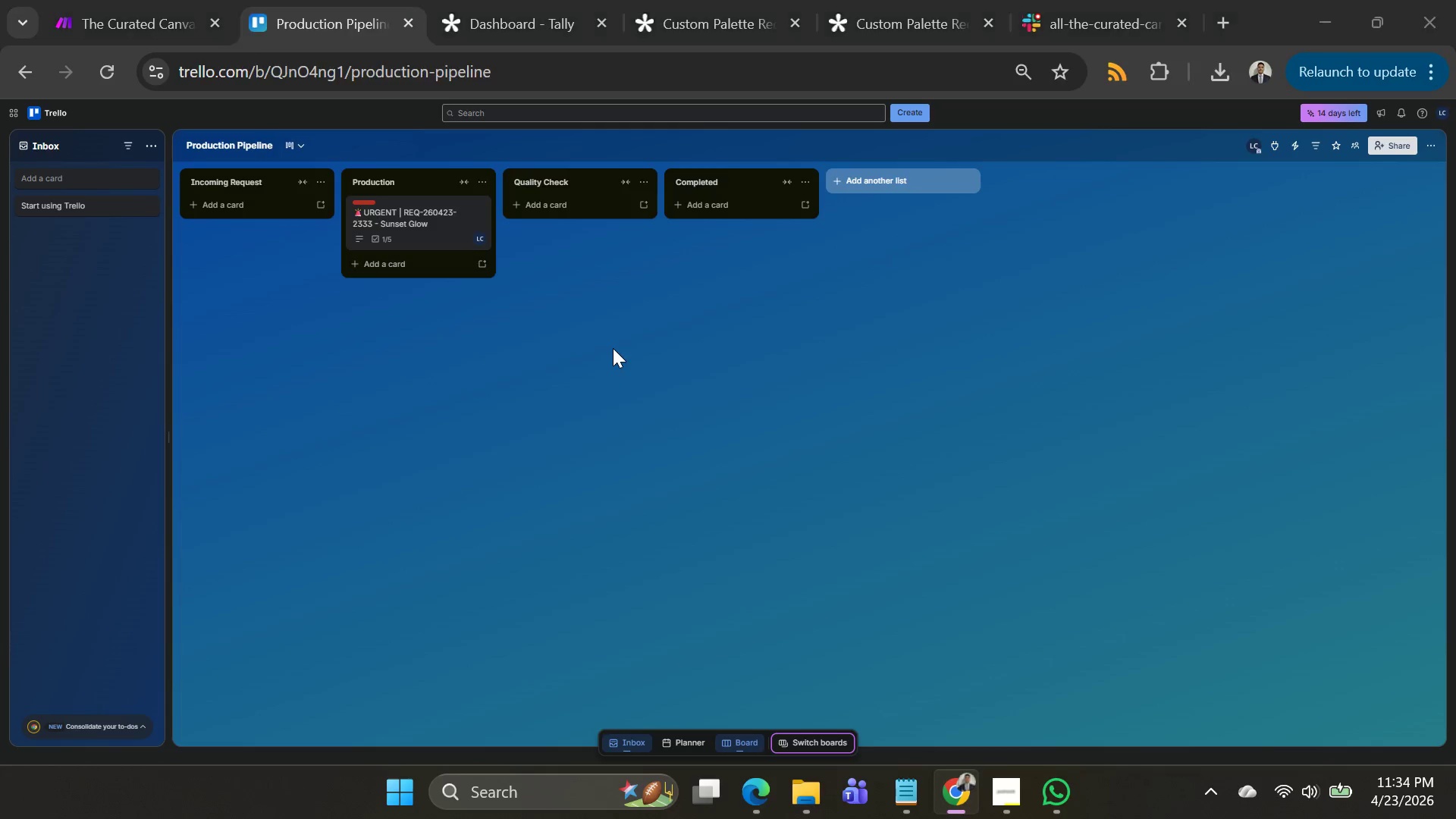 
key(Alt+Tab)
 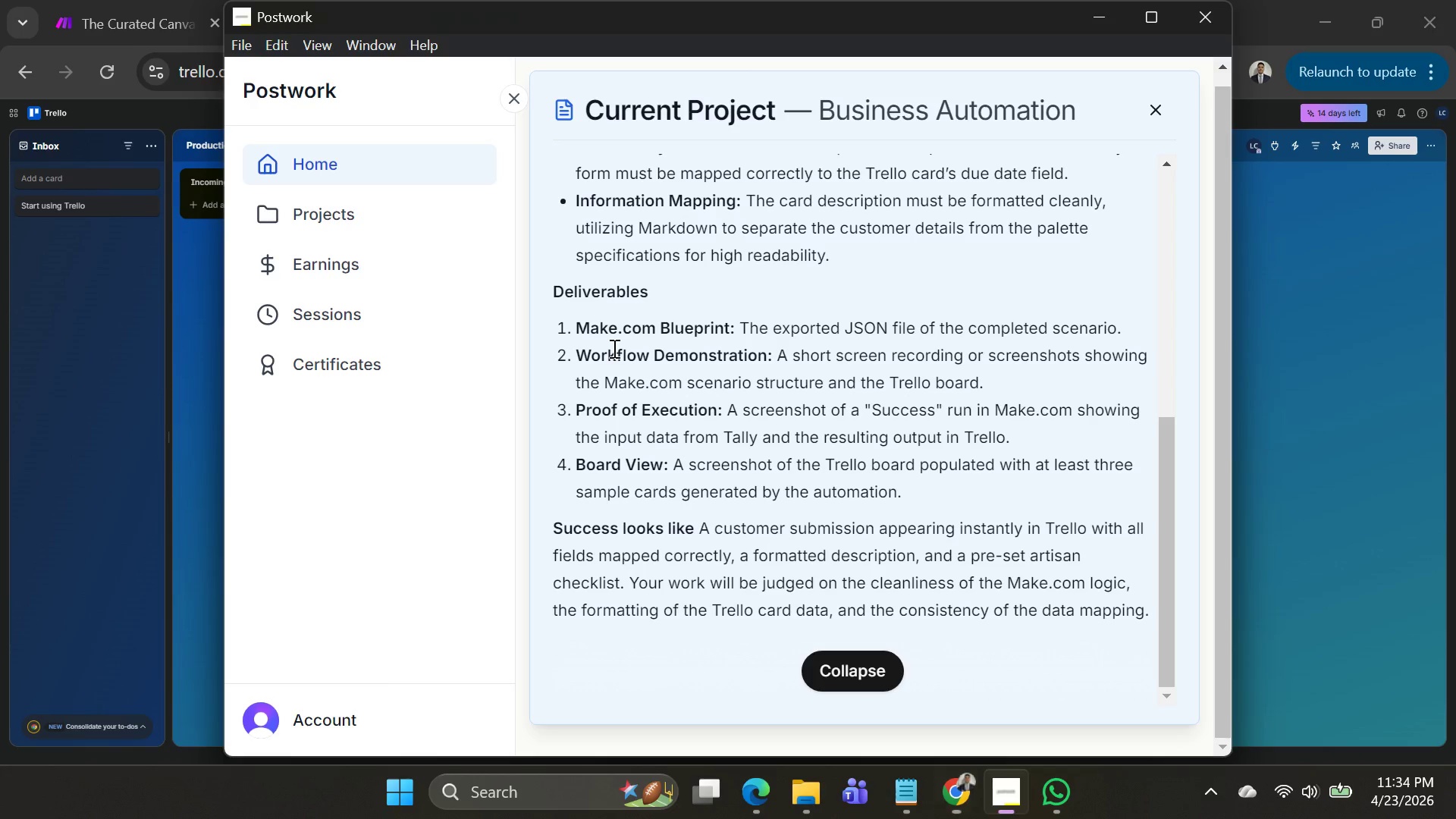 
key(Alt+AltLeft)
 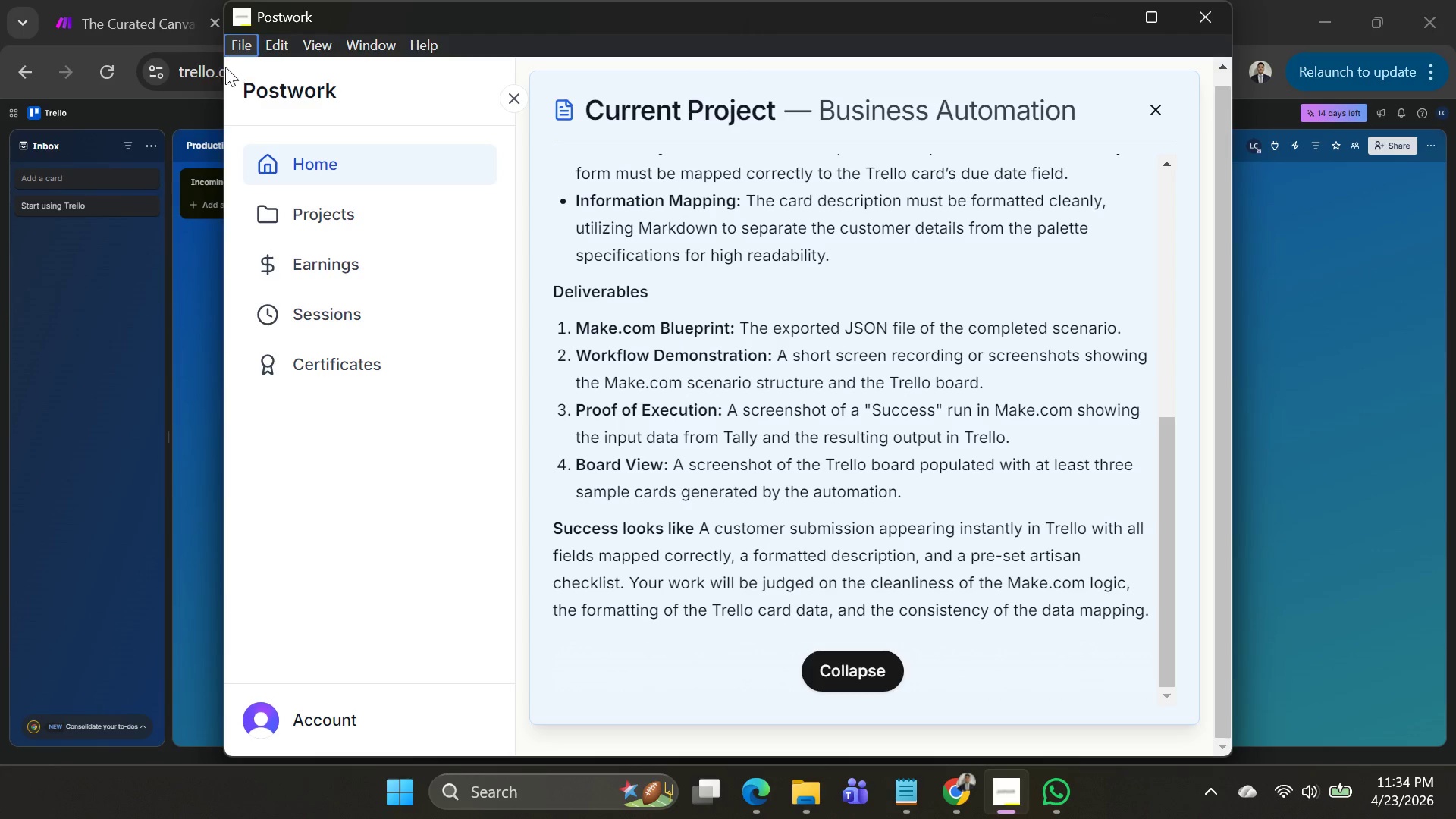 
key(Tab)